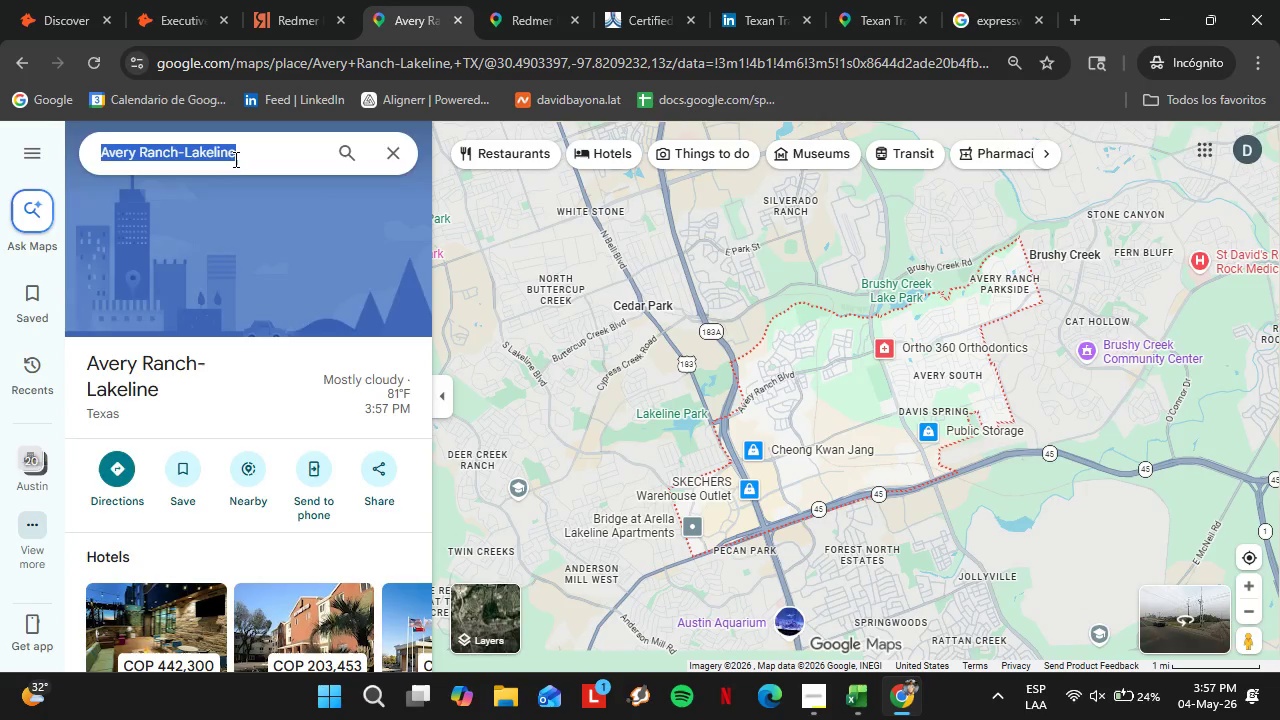 
key(Control+C)
 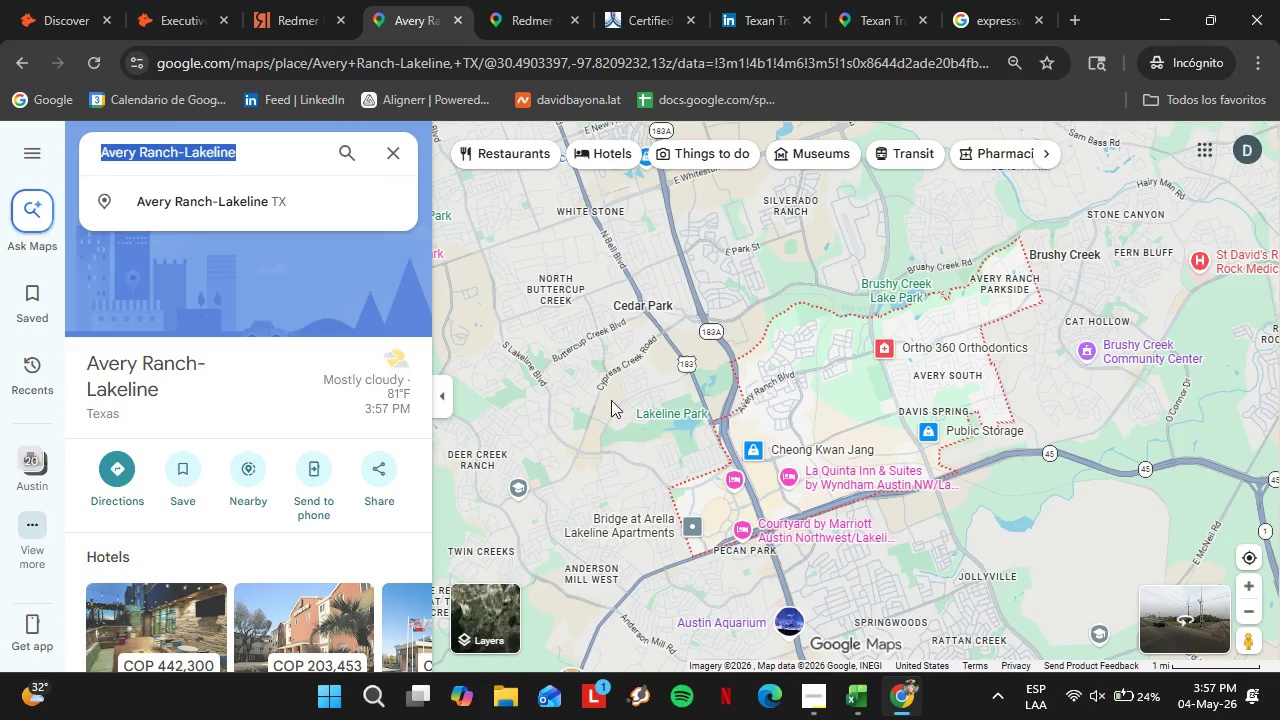 
scroll: coordinate [956, 475], scroll_direction: down, amount: 11.0
 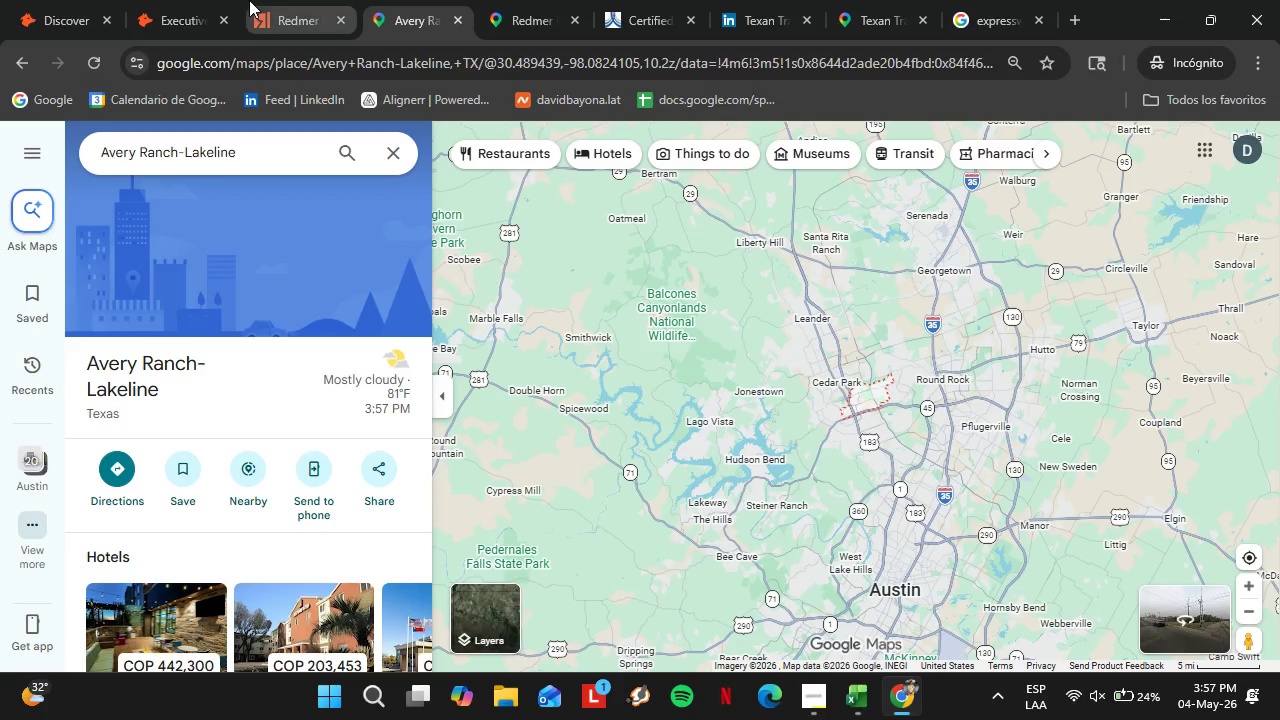 
left_click([168, 0])
 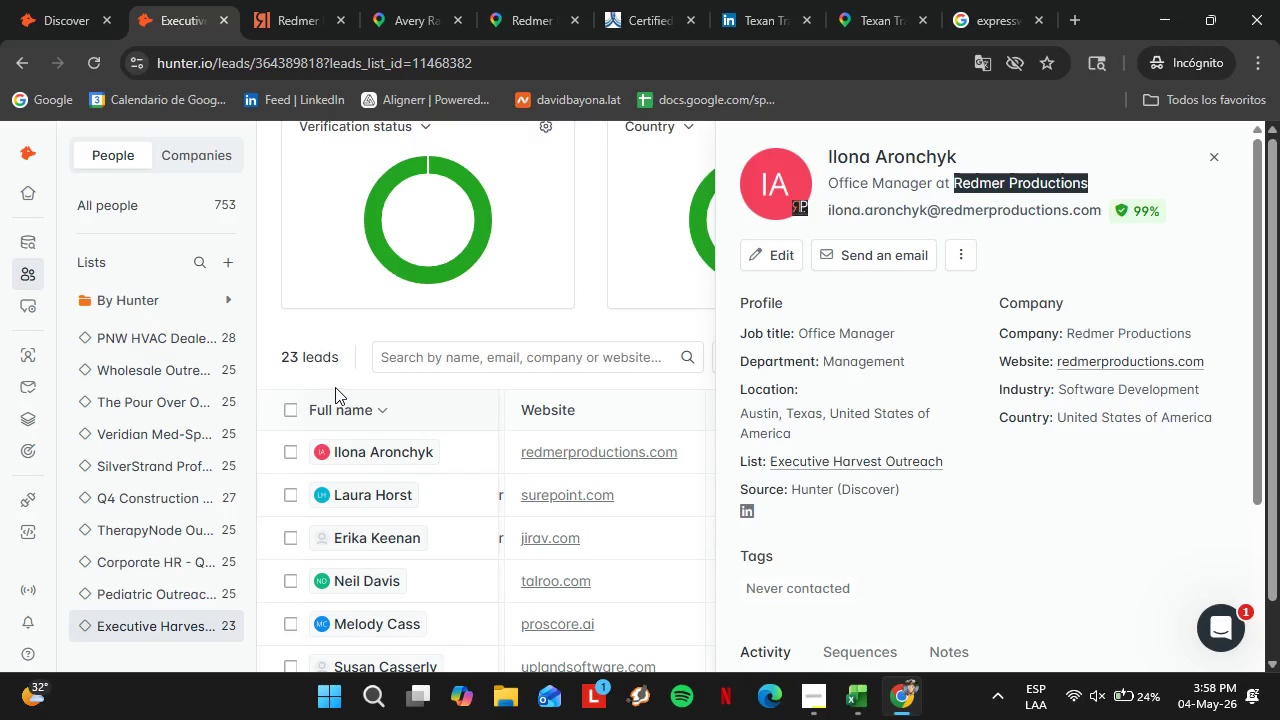 
left_click([336, 380])
 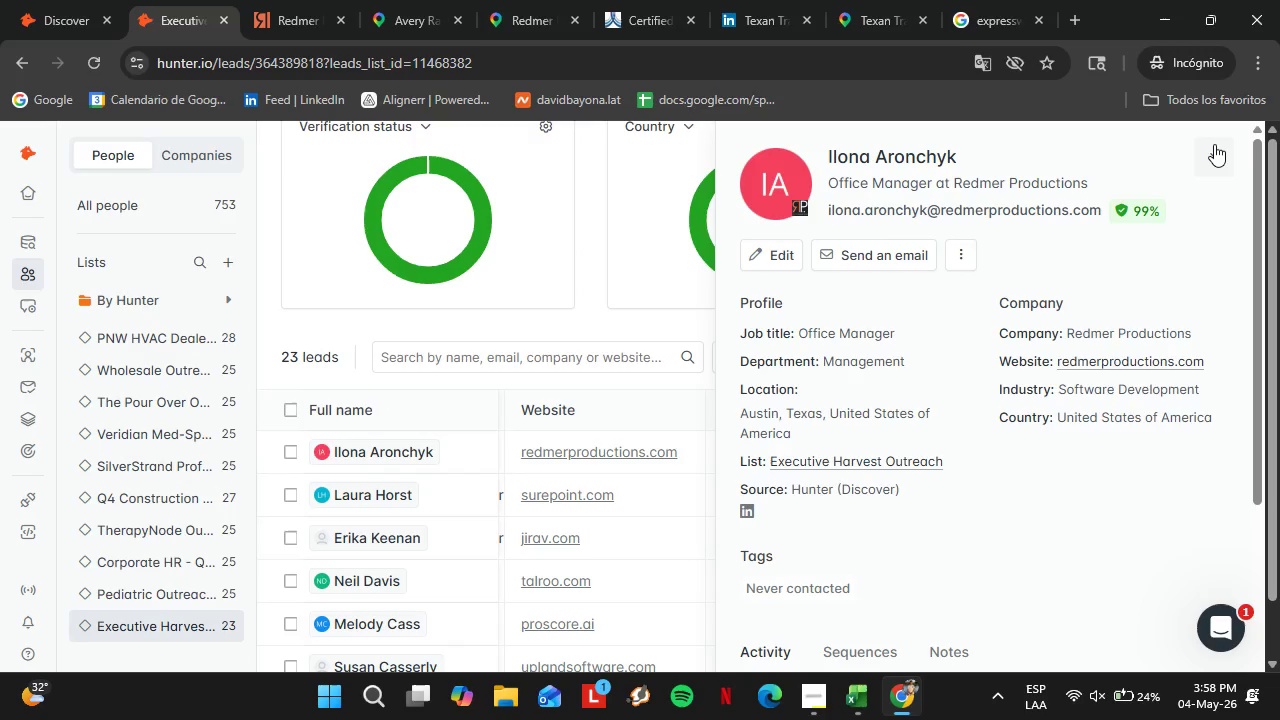 
left_click([1214, 144])
 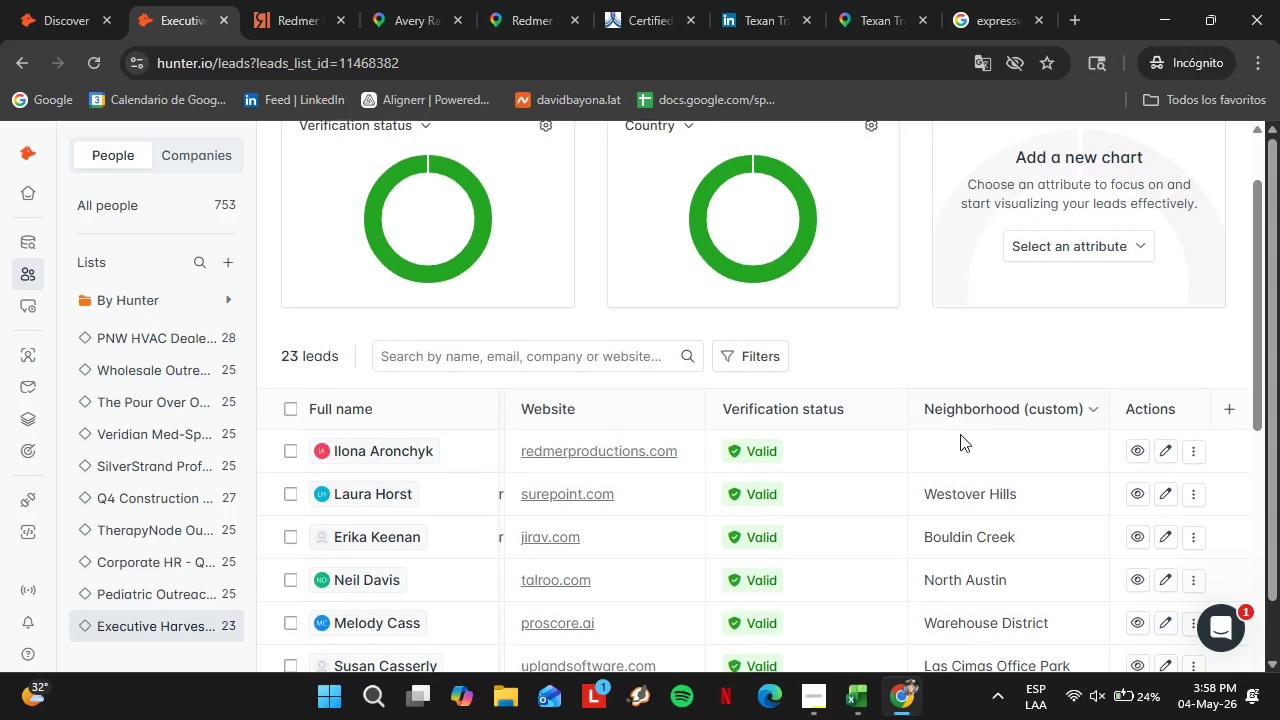 
scroll: coordinate [465, 592], scroll_direction: down, amount: 12.0
 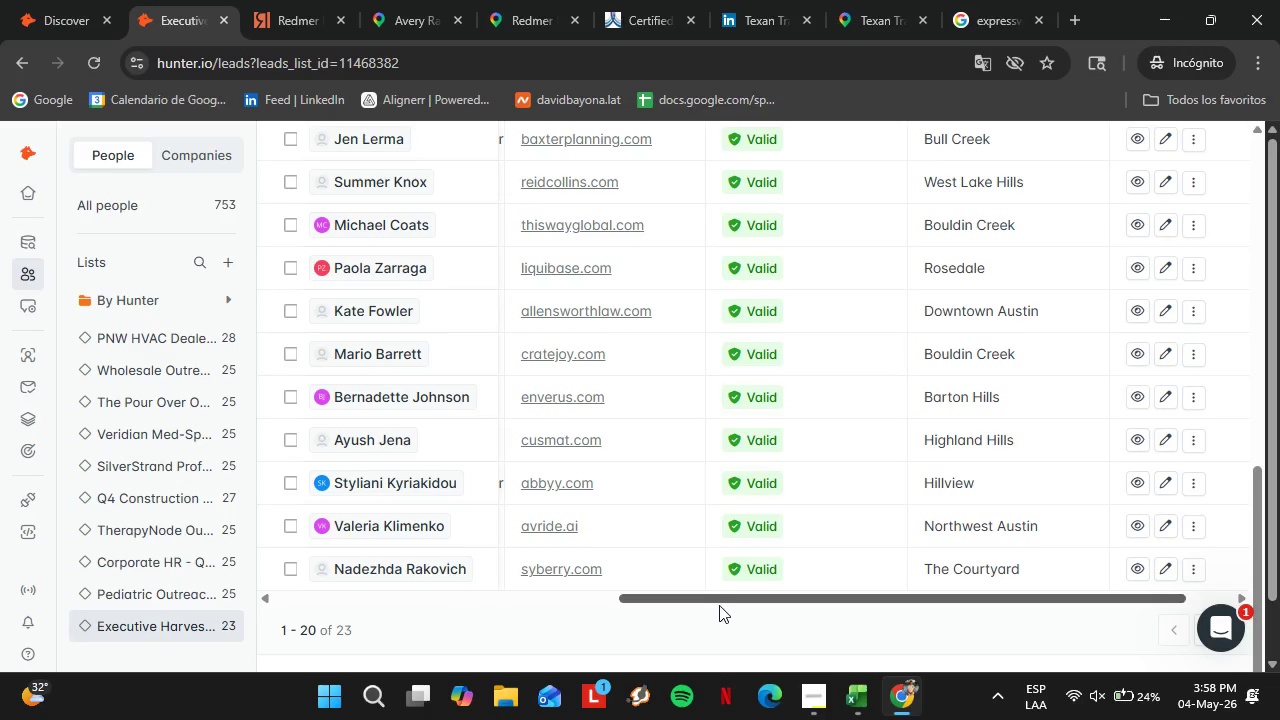 
left_click_drag(start_coordinate=[719, 604], to_coordinate=[988, 605])
 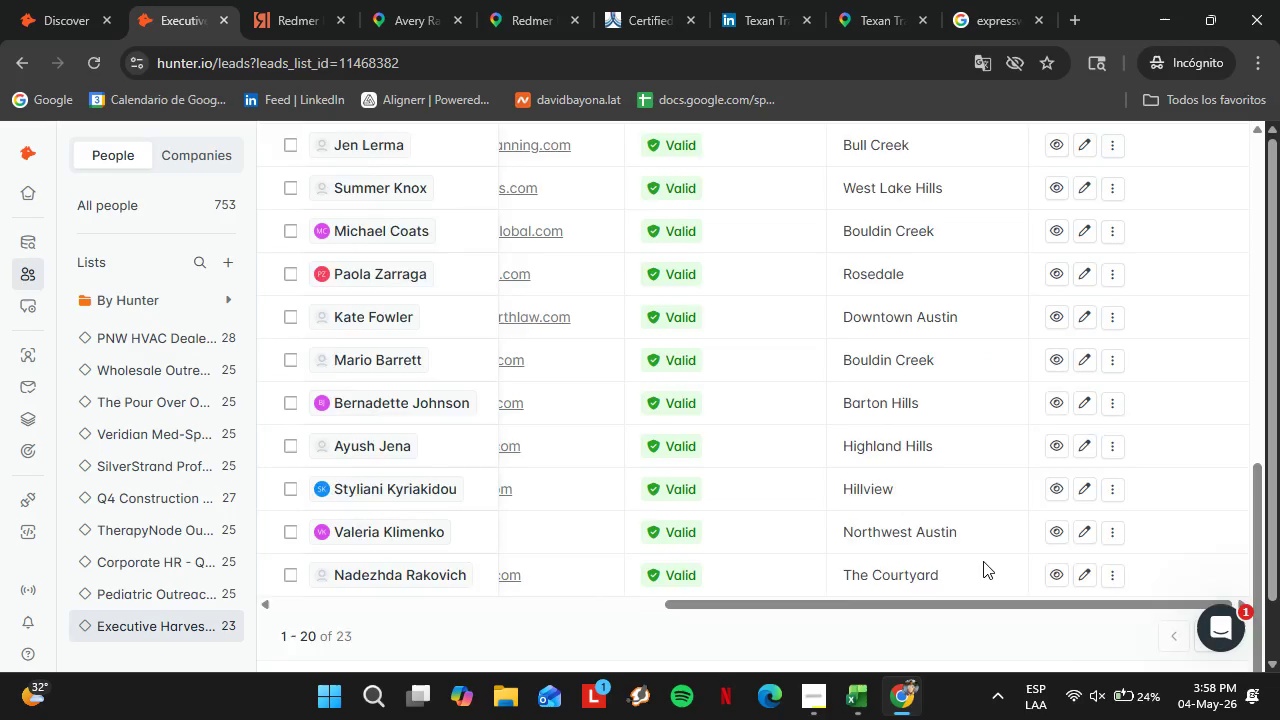 
scroll: coordinate [982, 561], scroll_direction: up, amount: 9.0
 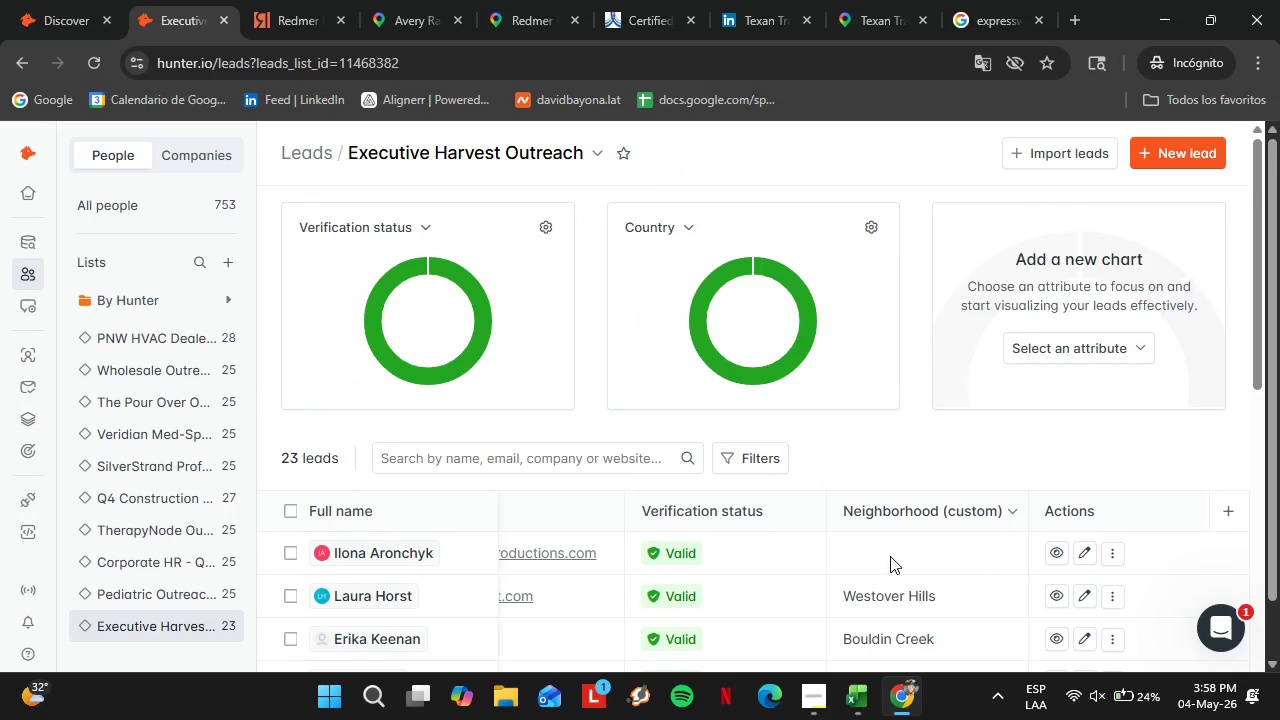 
double_click([890, 556])
 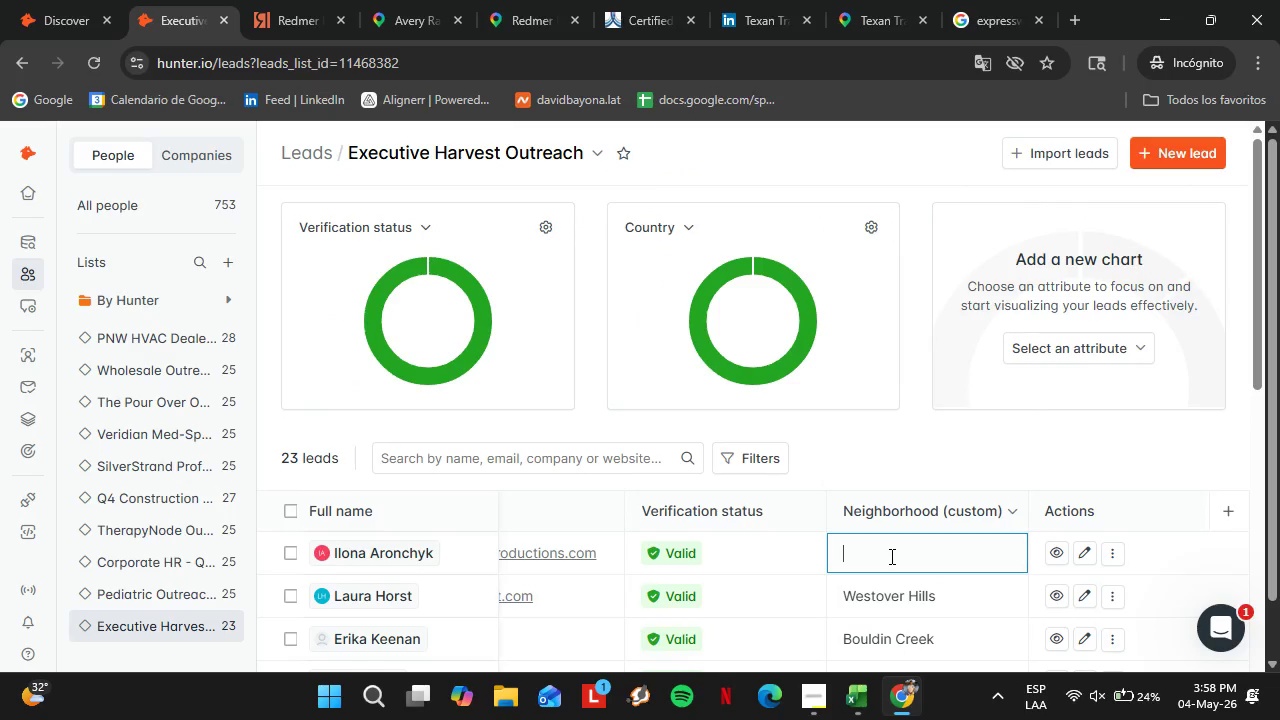 
triple_click([890, 556])
 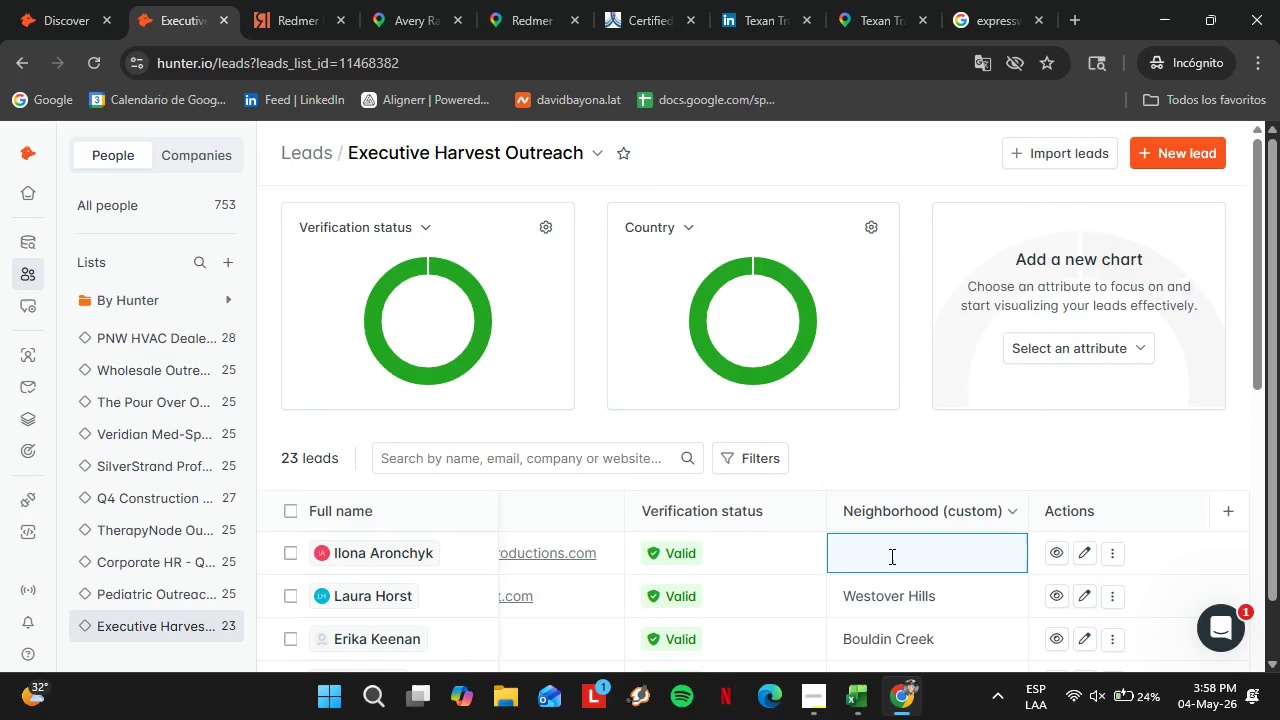 
key(Control+V)
 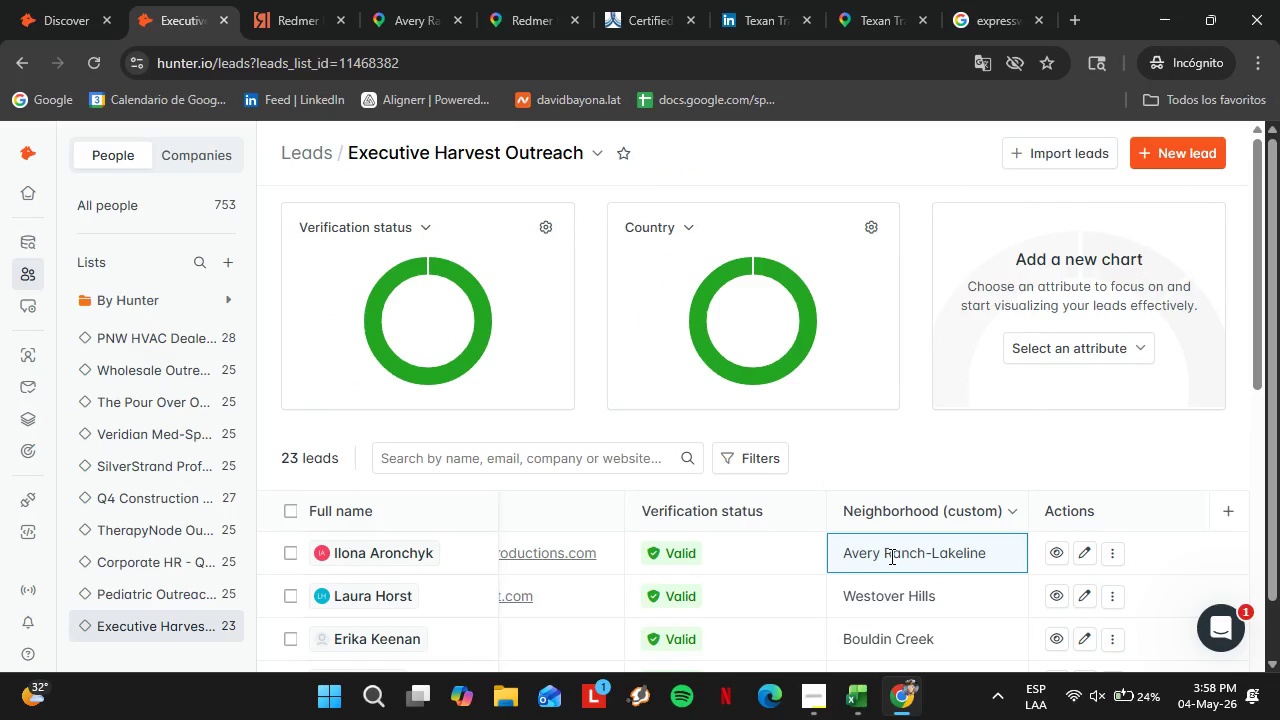 
key(Enter)
 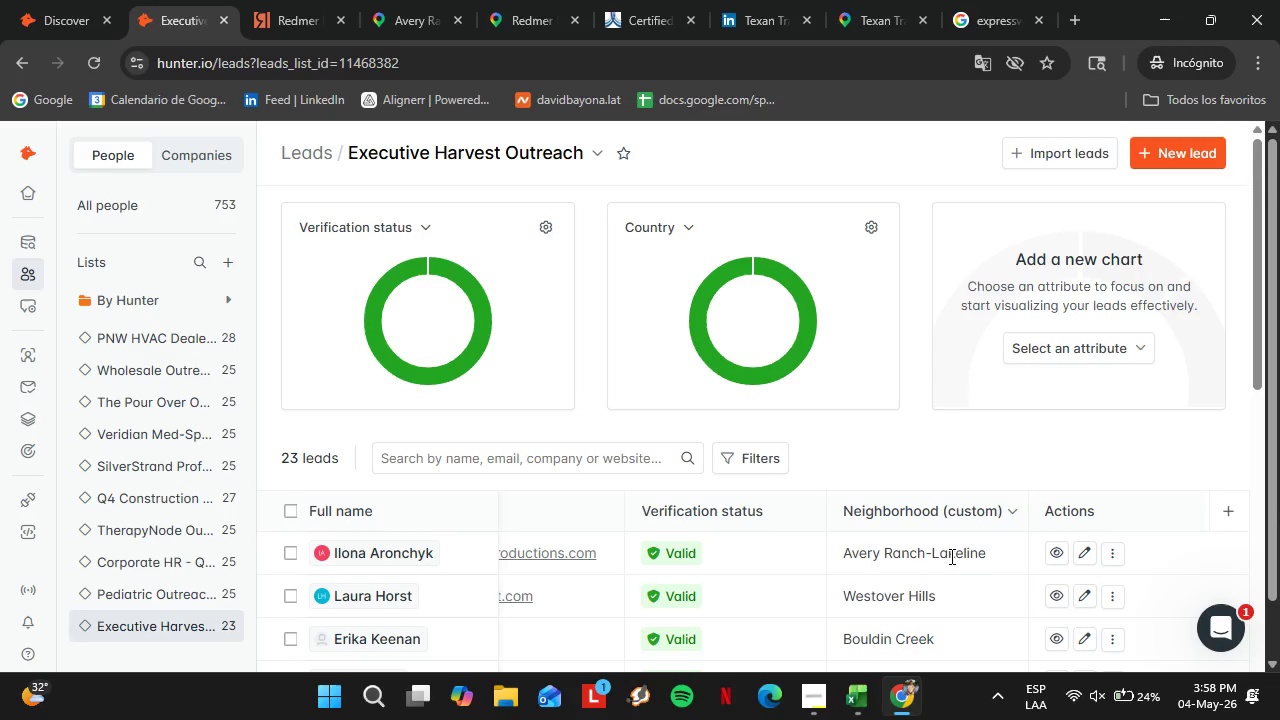 
wait(19.12)
 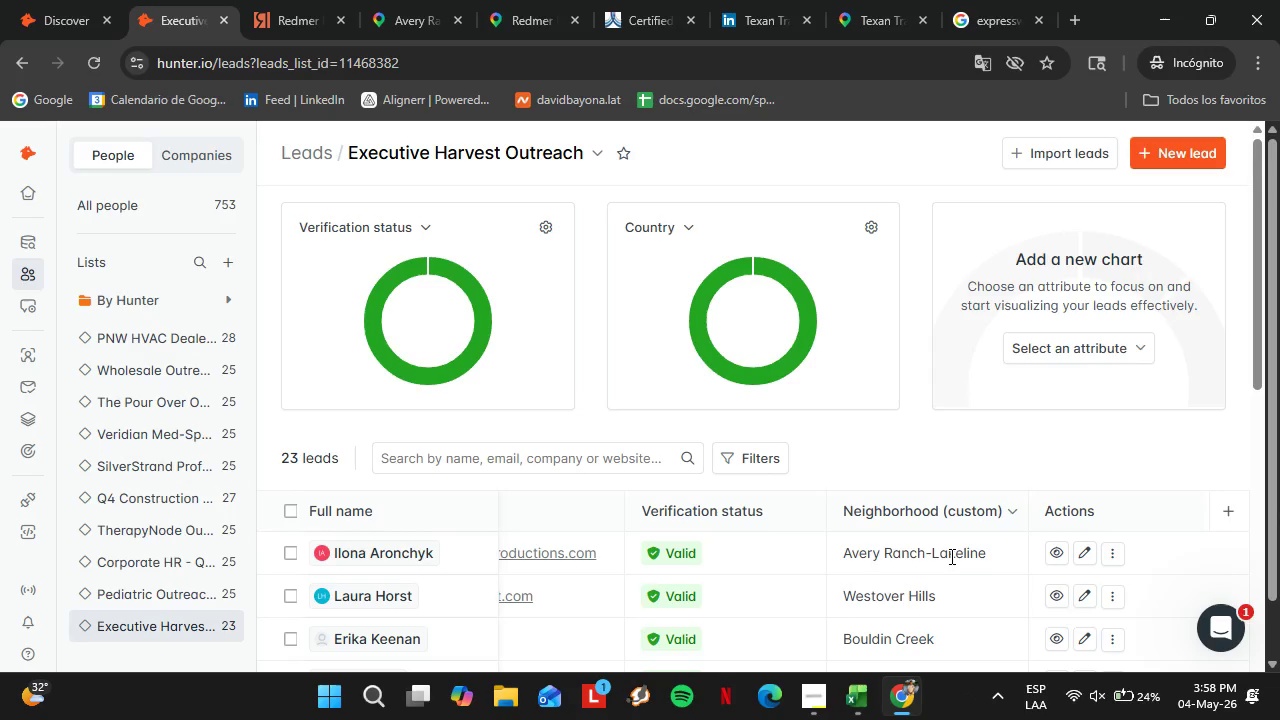 
scroll: coordinate [715, 529], scroll_direction: down, amount: 2.0
 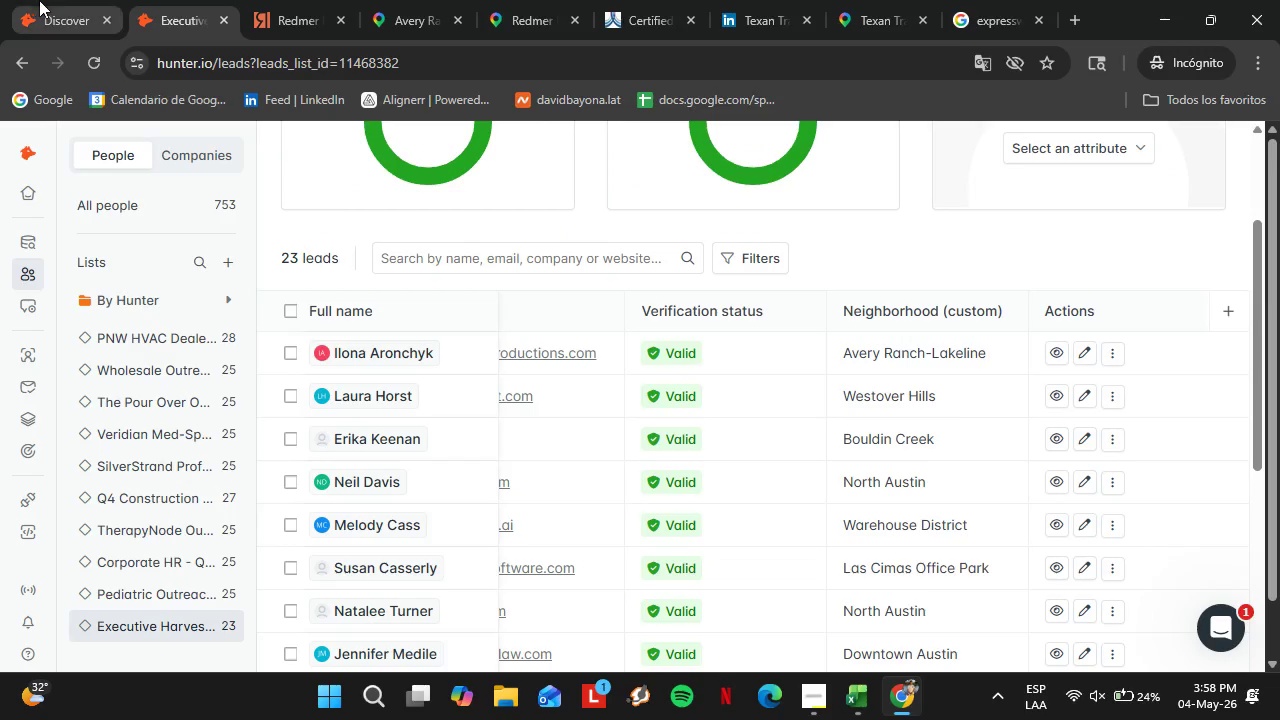 
left_click([52, 0])
 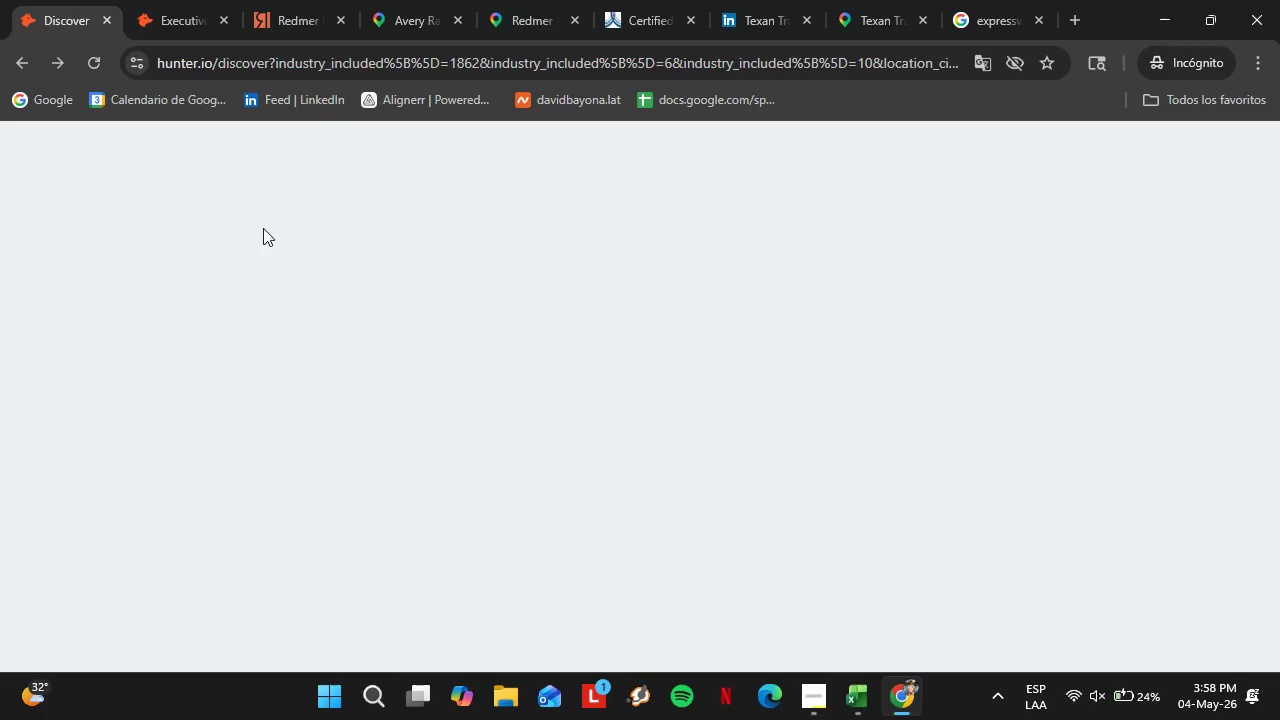 
mouse_move([333, 338])
 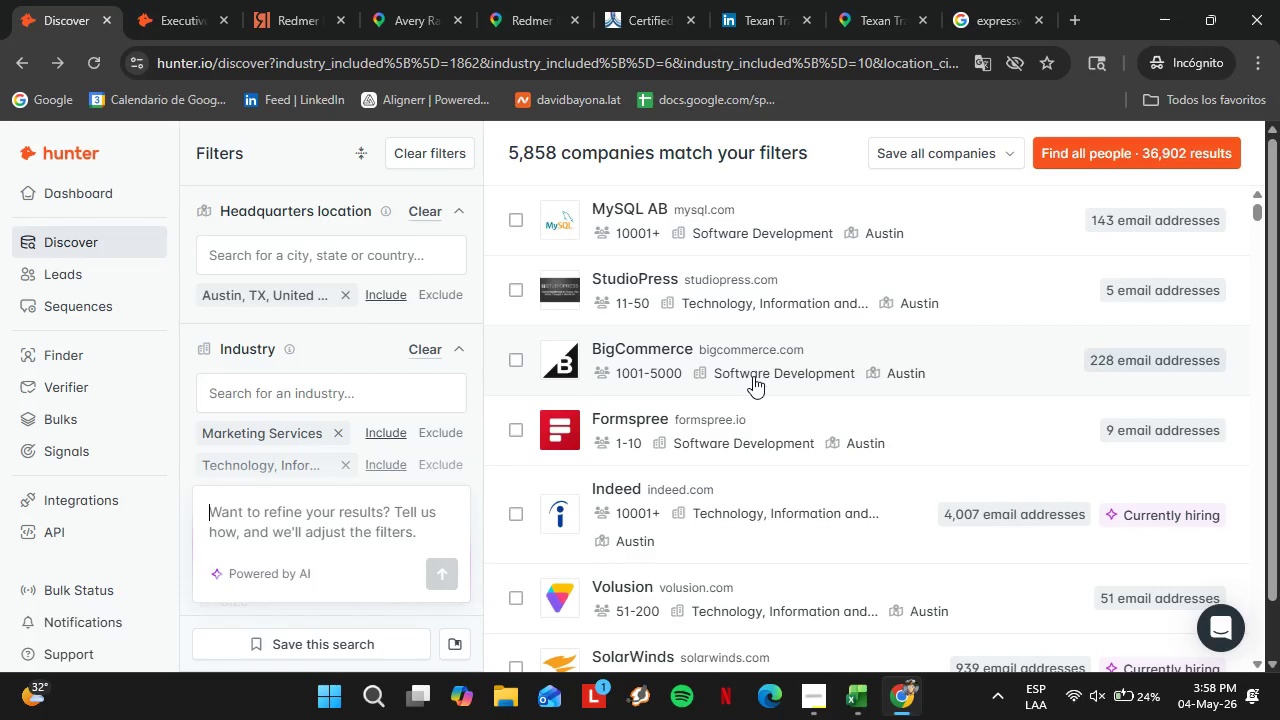 
wait(5.18)
 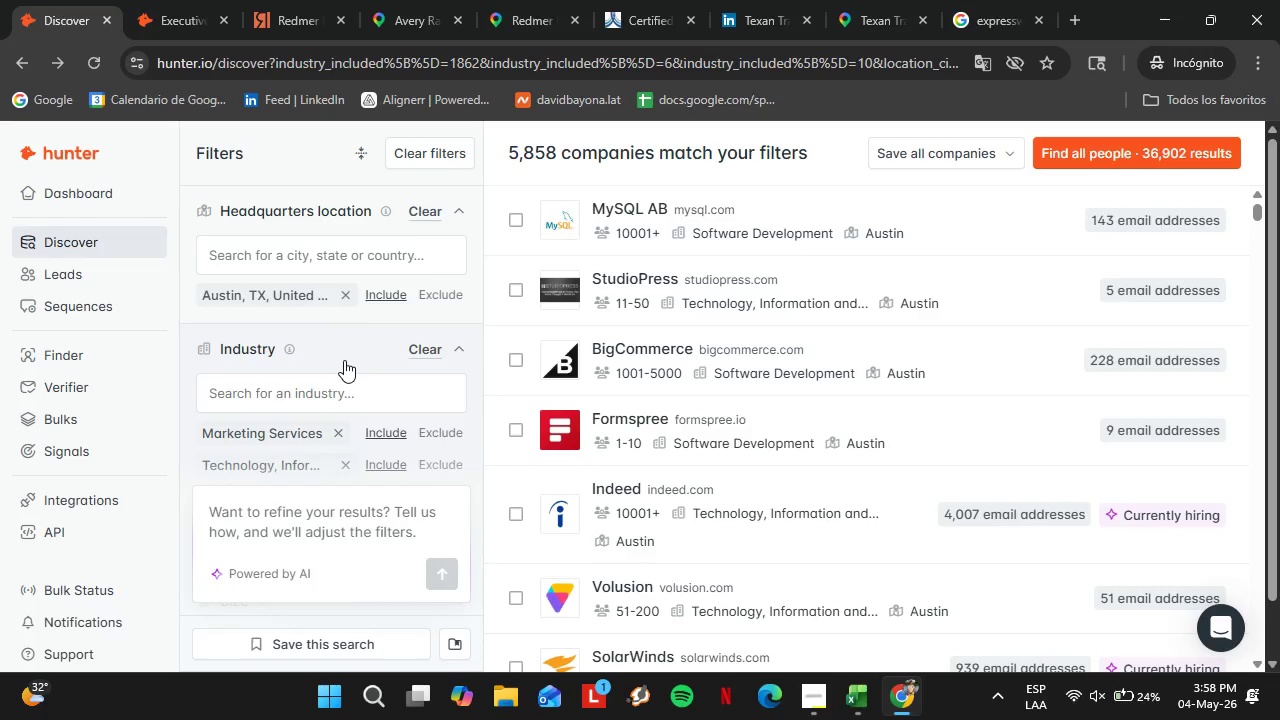 
left_click([255, 526])
 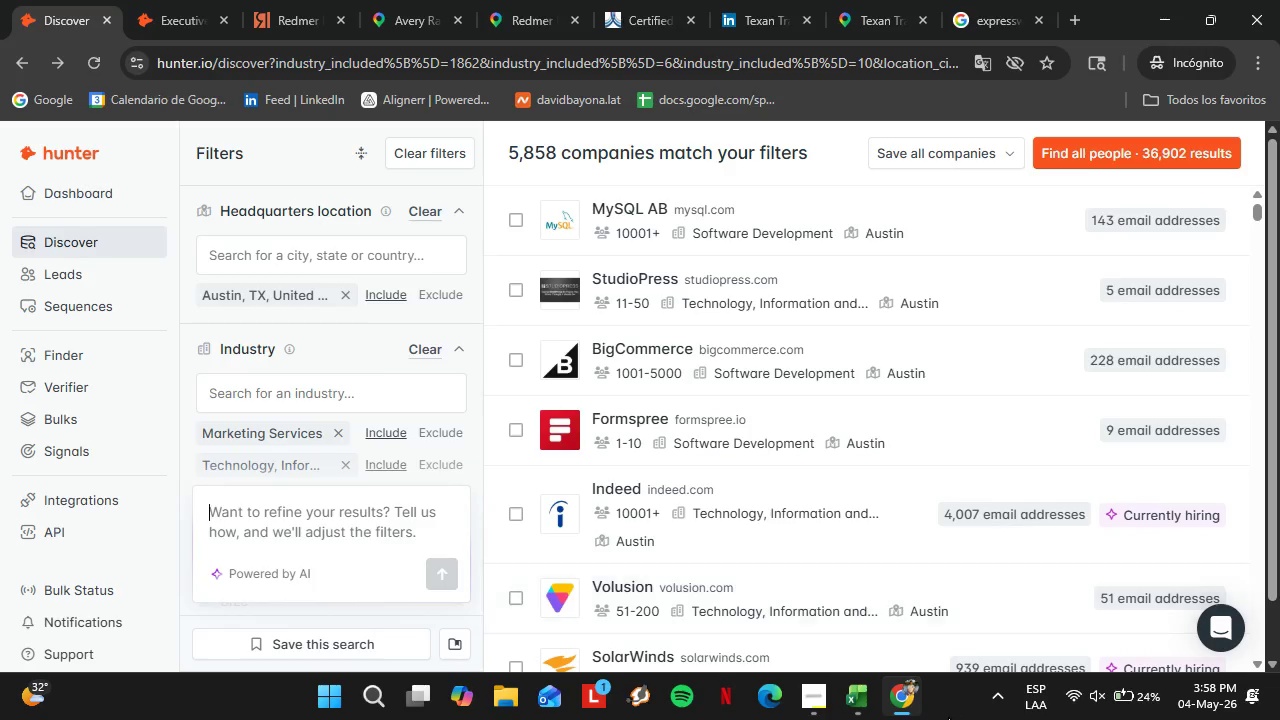 
left_click([842, 708])
 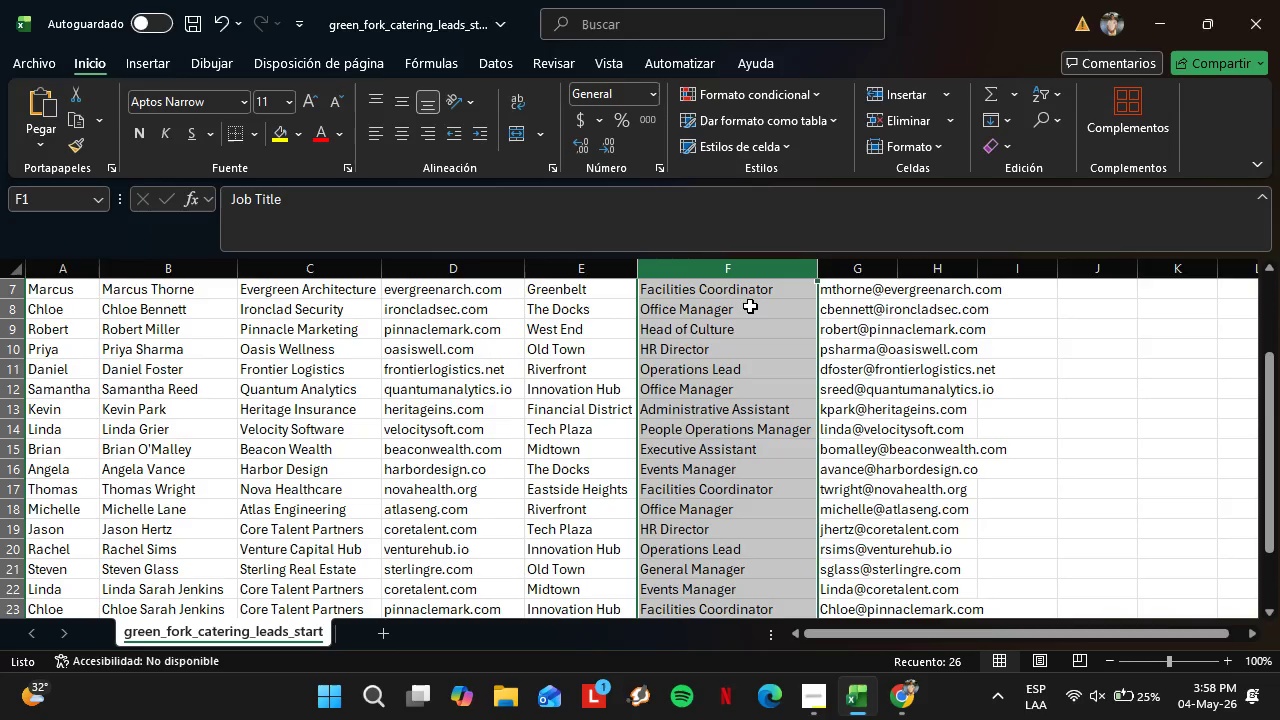 
key(Control+C)
 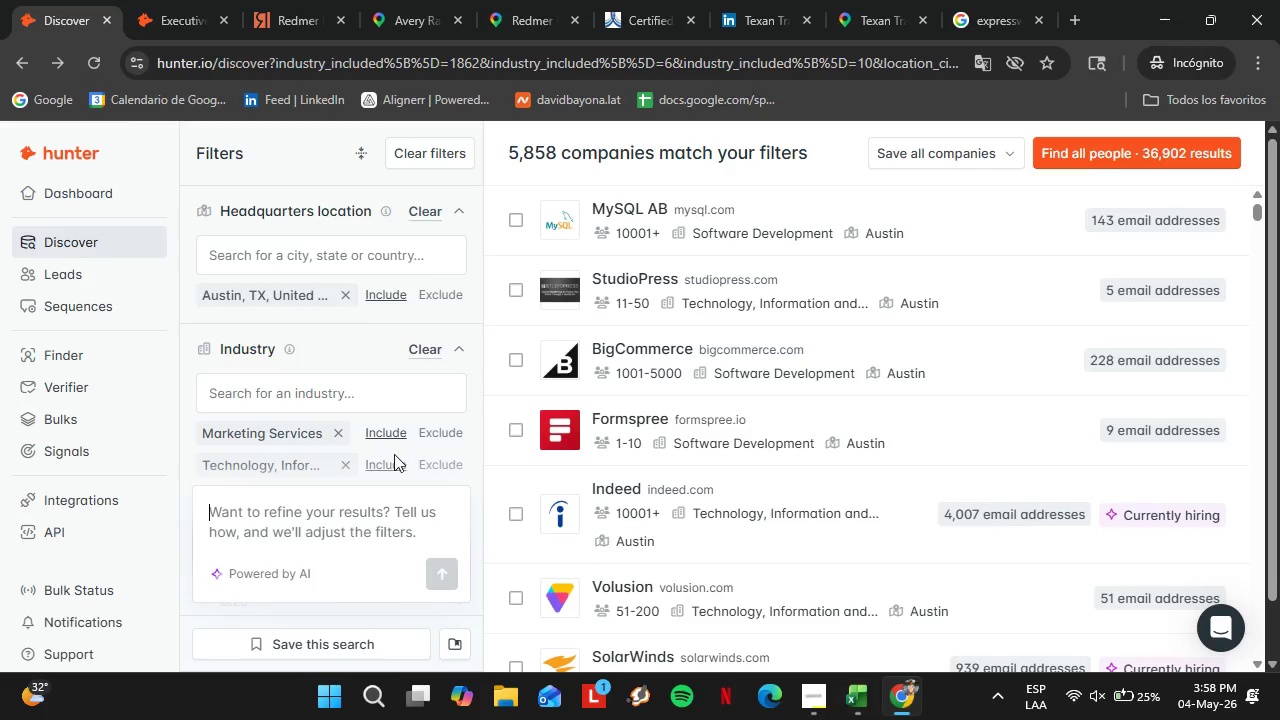 
left_click([271, 526])
 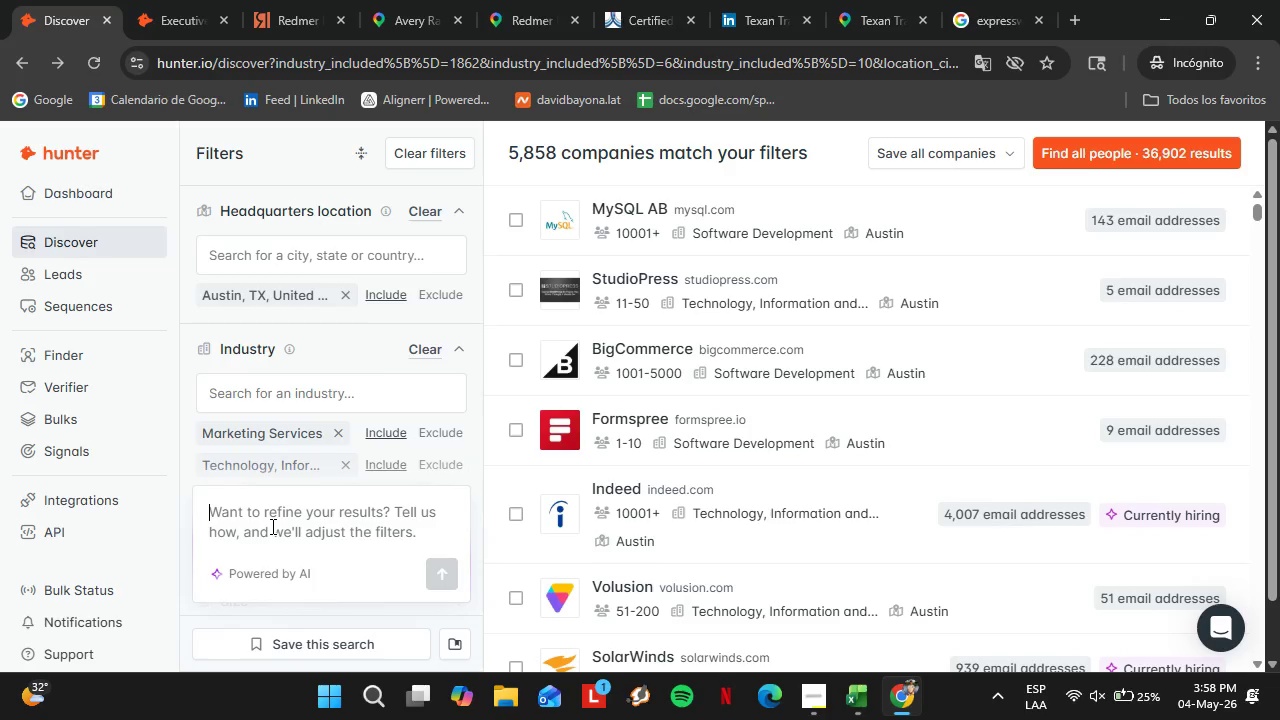 
key(Control+ControlLeft)
 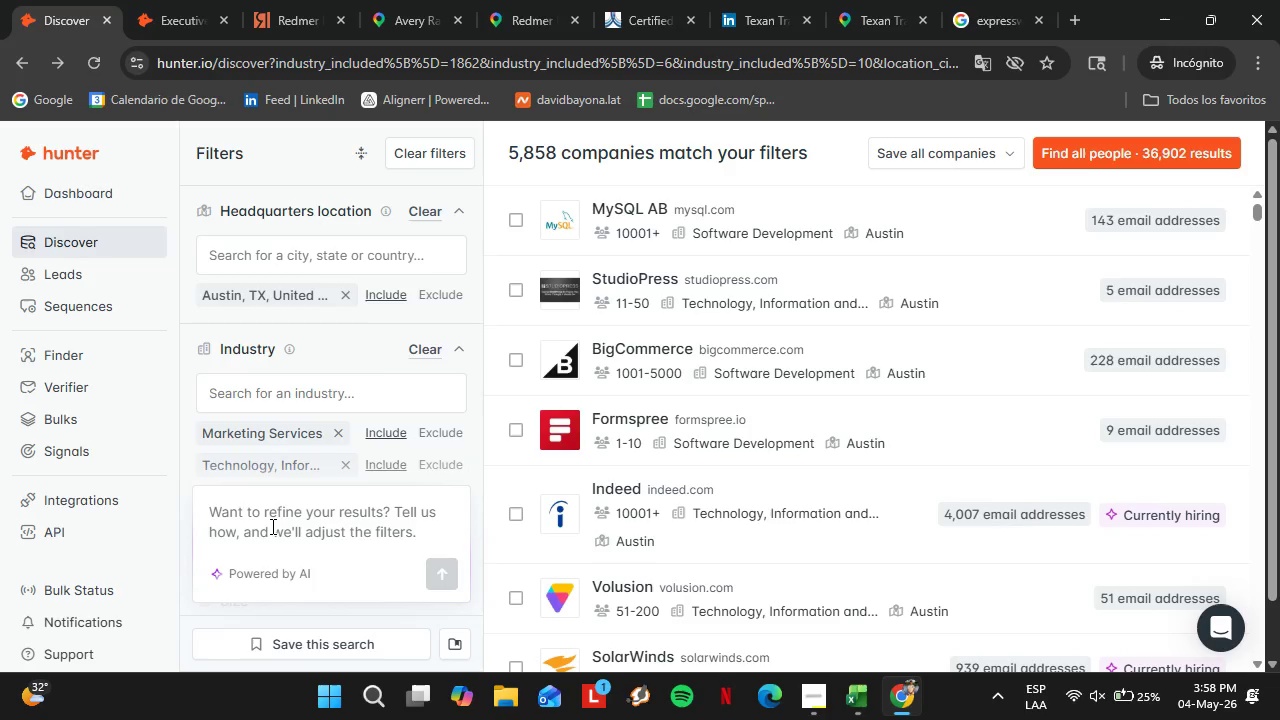 
key(Control+V)
 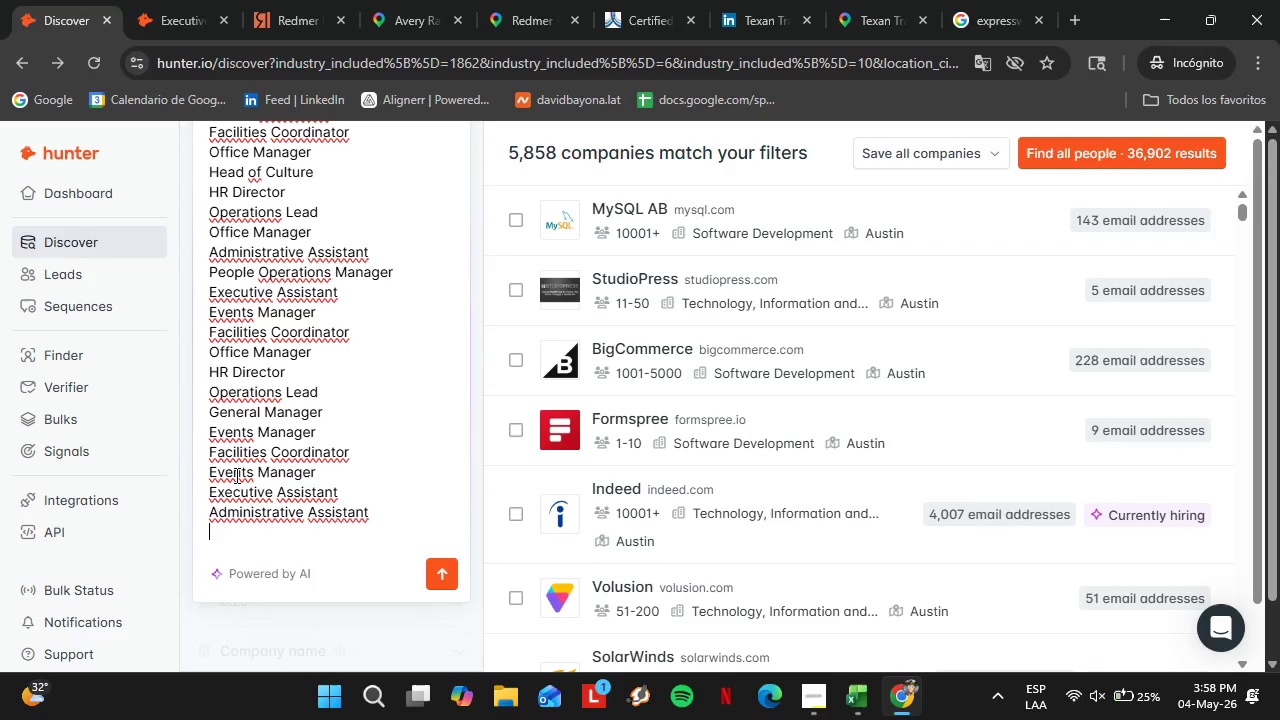 
wait(7.96)
 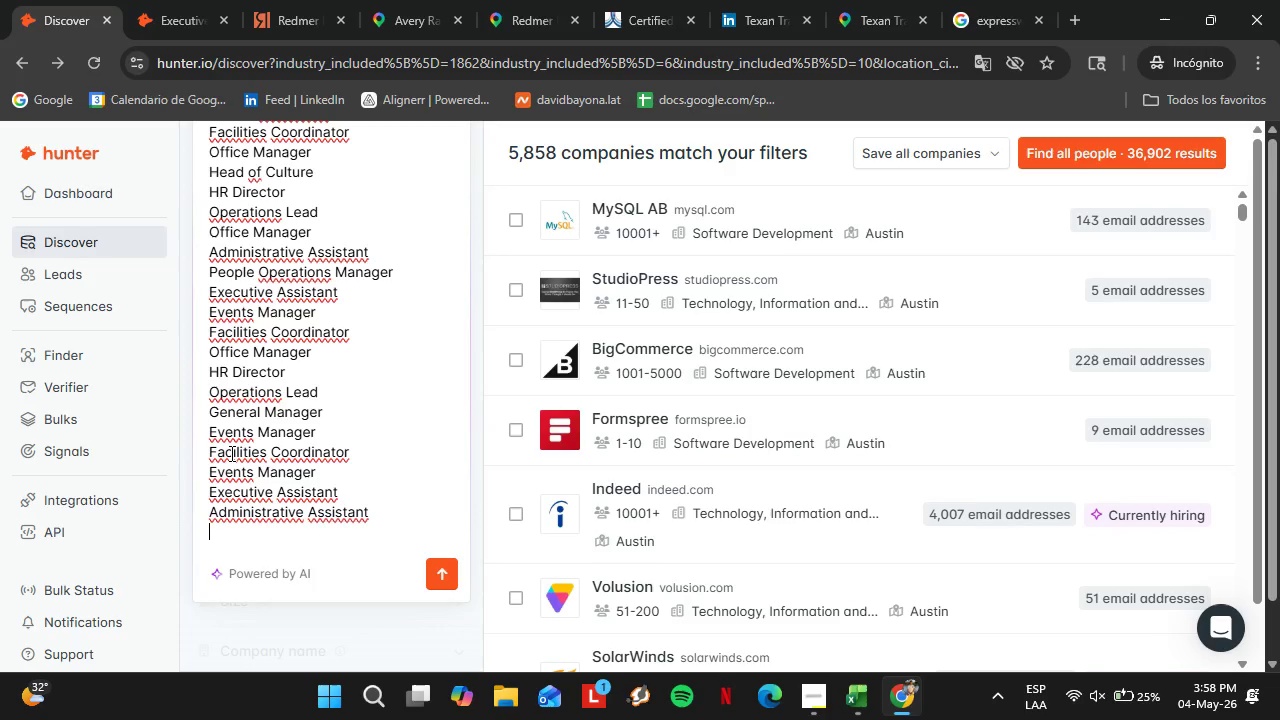 
mouse_move([479, 560])
 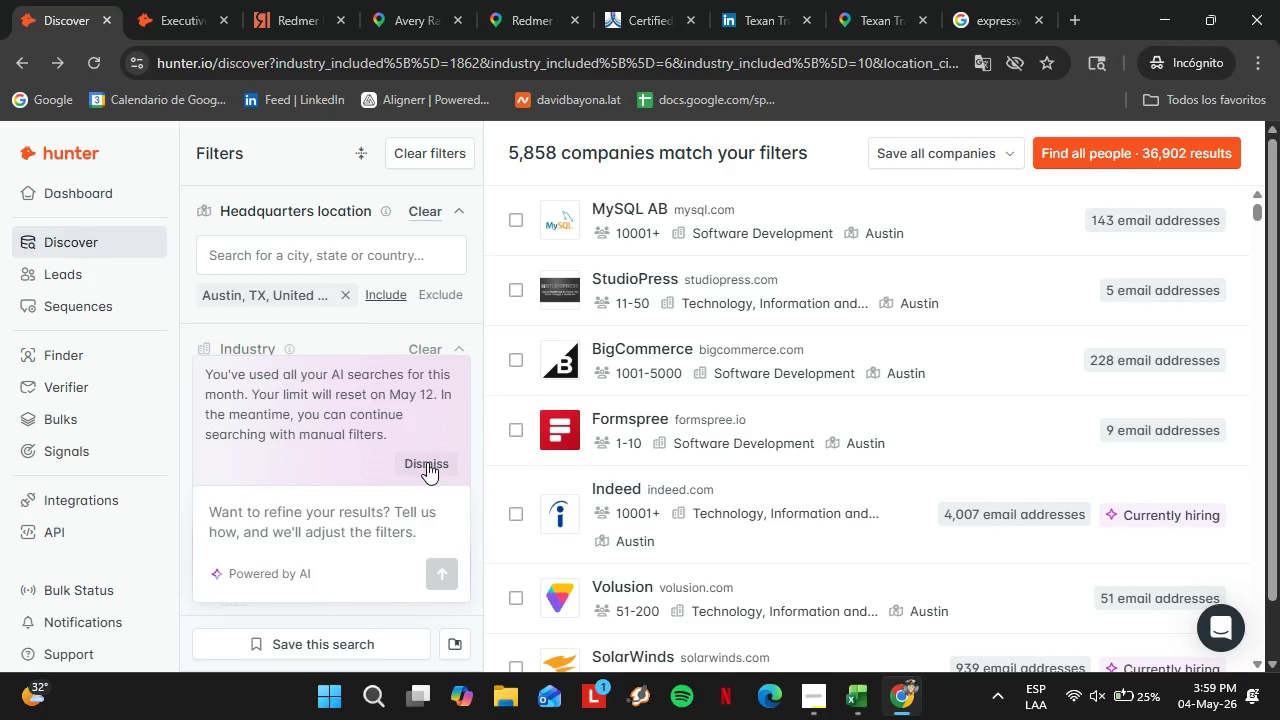 
scroll: coordinate [104, 529], scroll_direction: down, amount: 4.0
 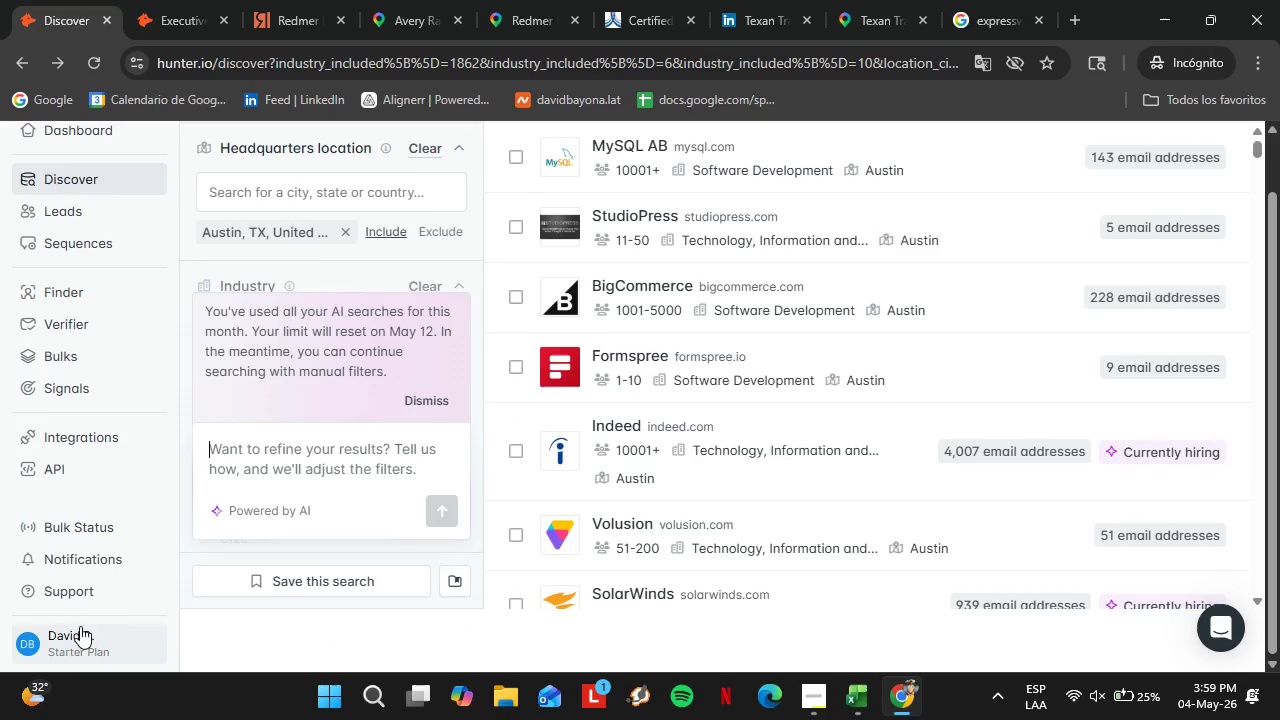 
mouse_move([110, 612])
 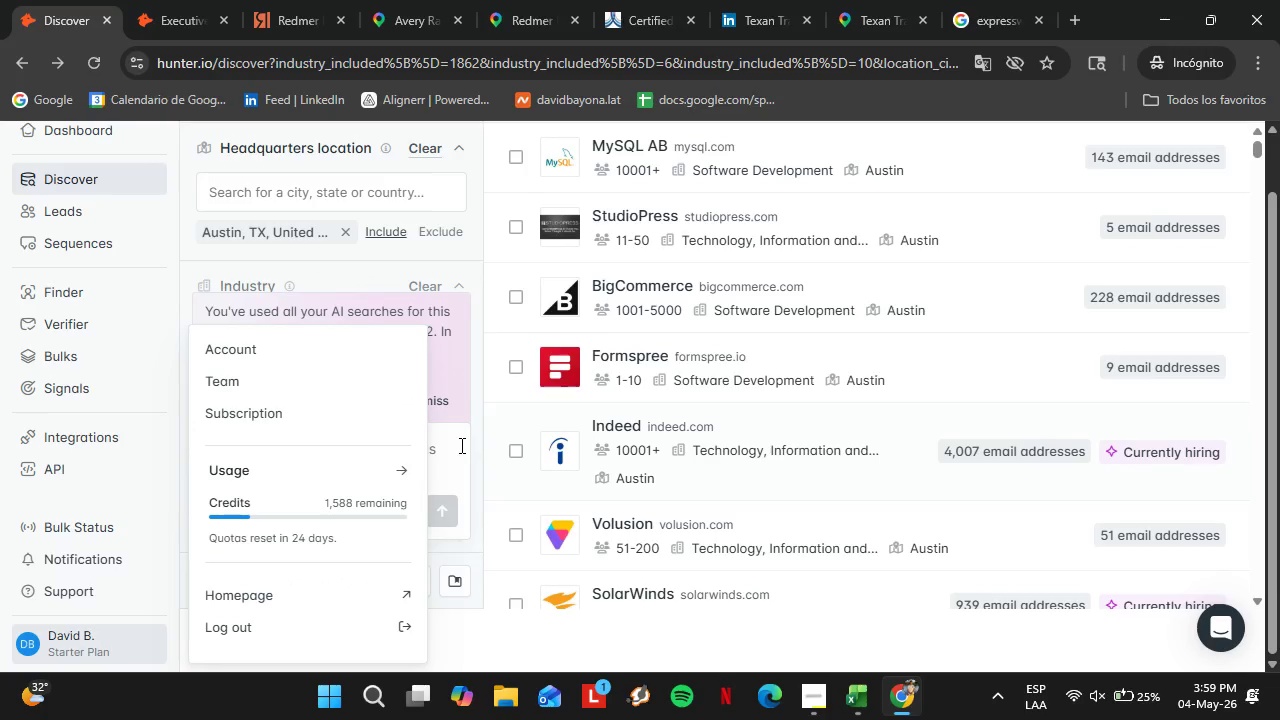 
left_click([459, 445])
 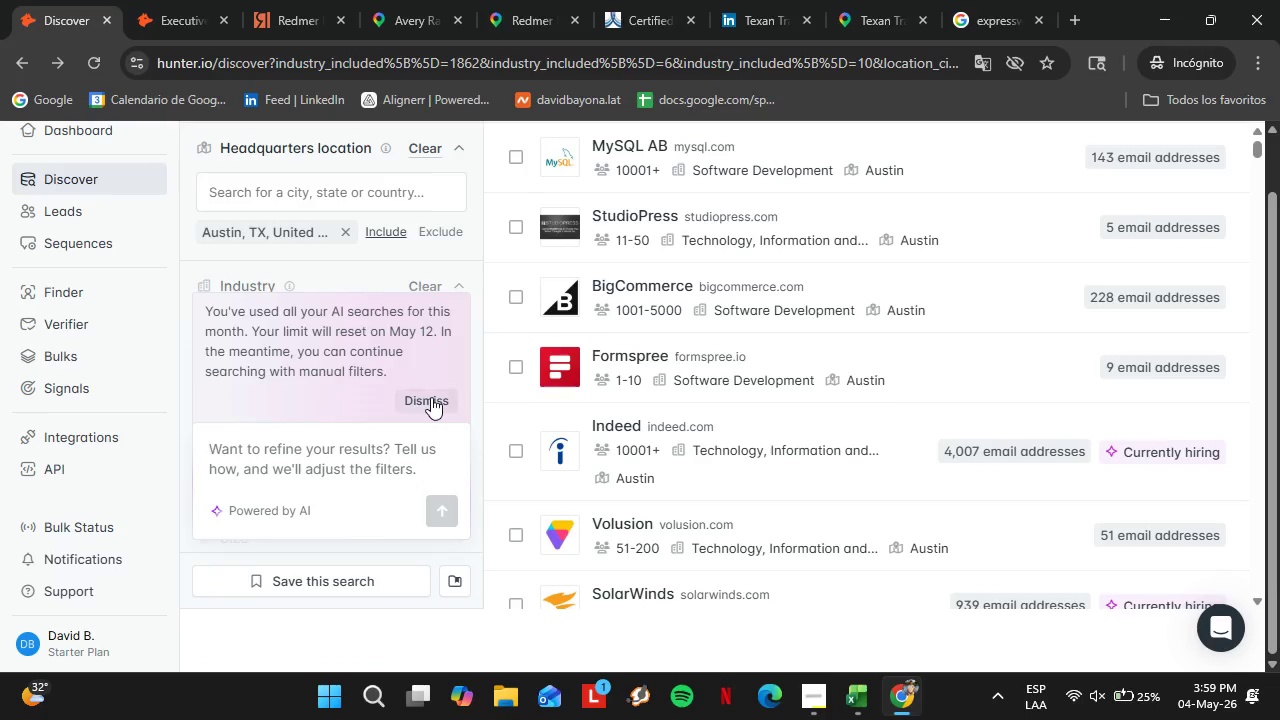 
double_click([394, 444])
 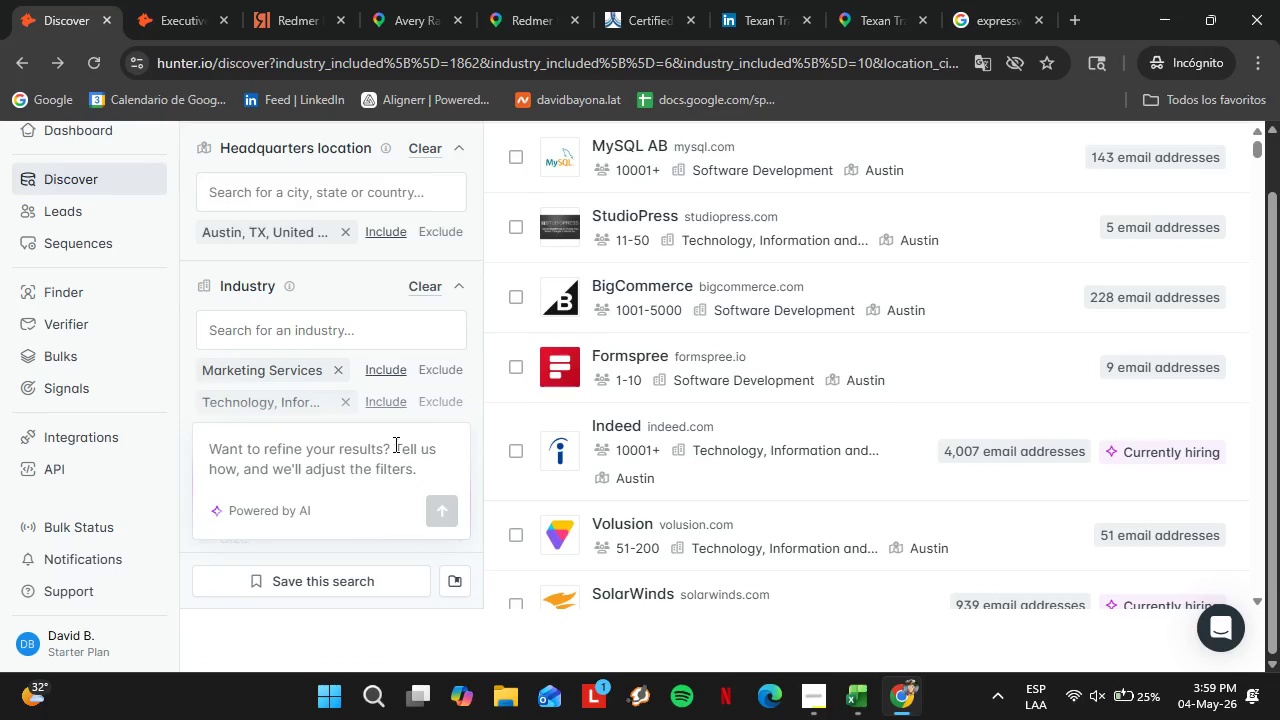 
key(Control+V)
 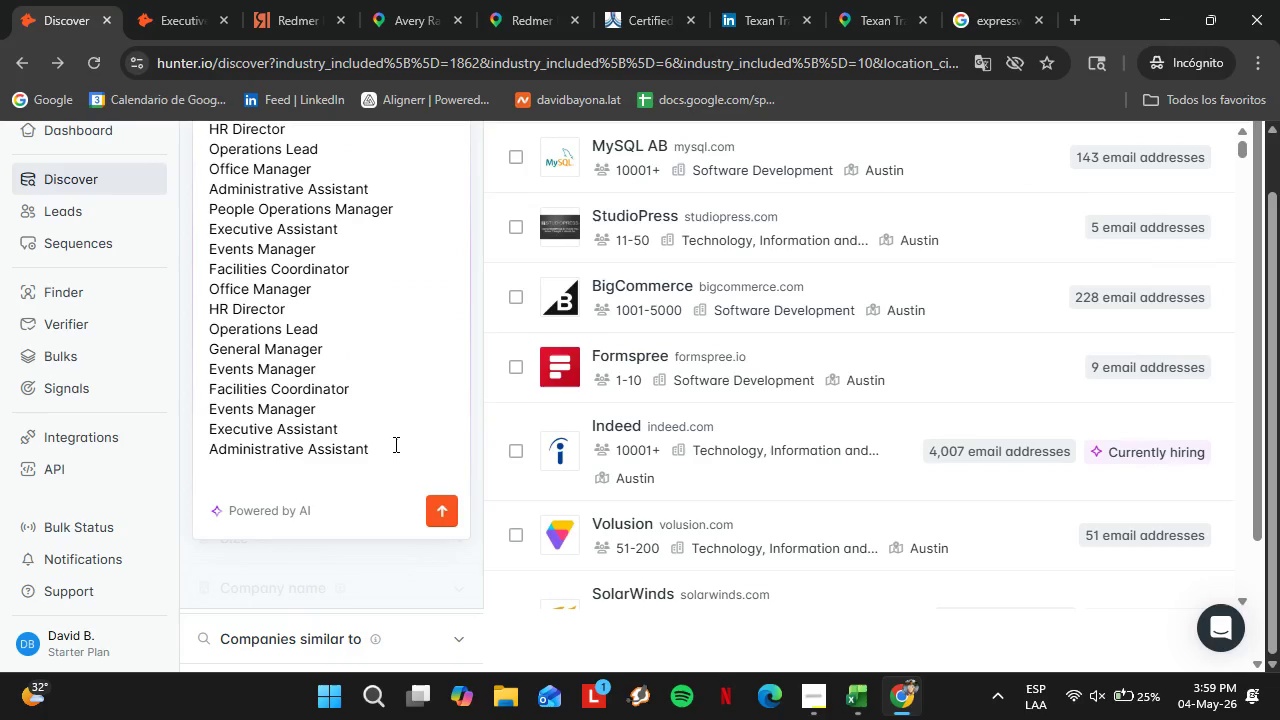 
key(Backspace)
 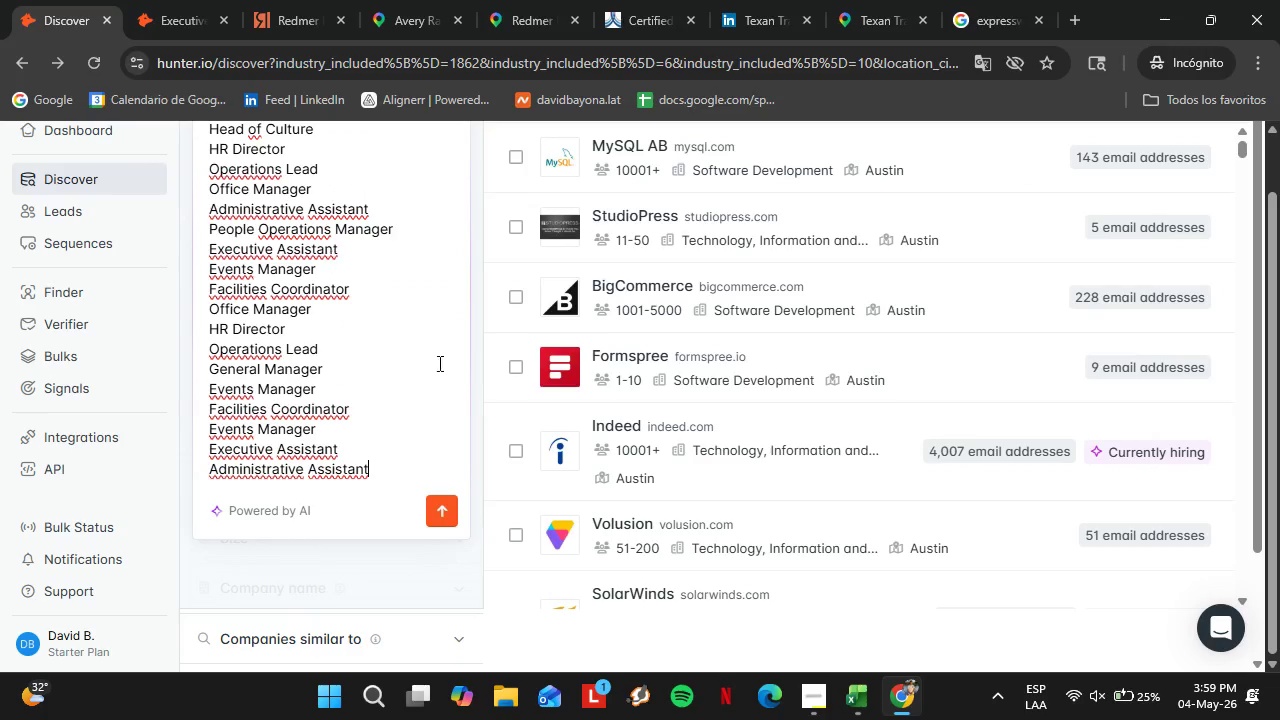 
key(Enter)
 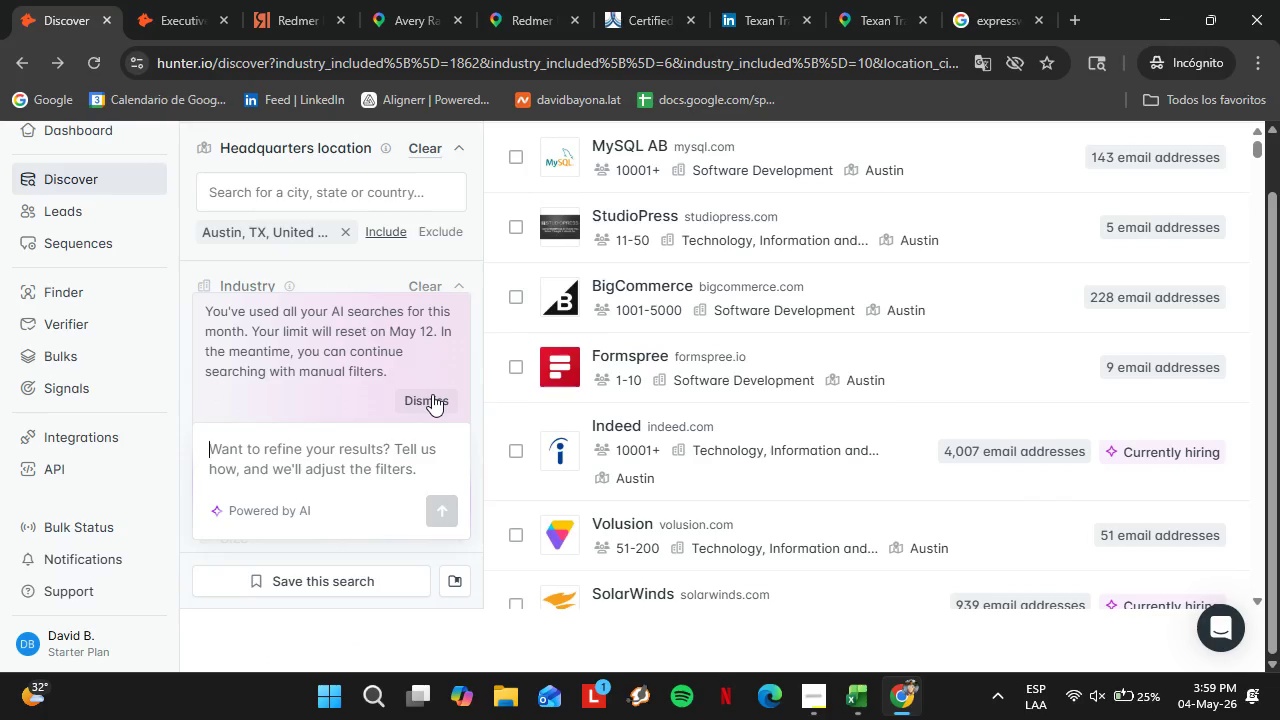 
wait(9.03)
 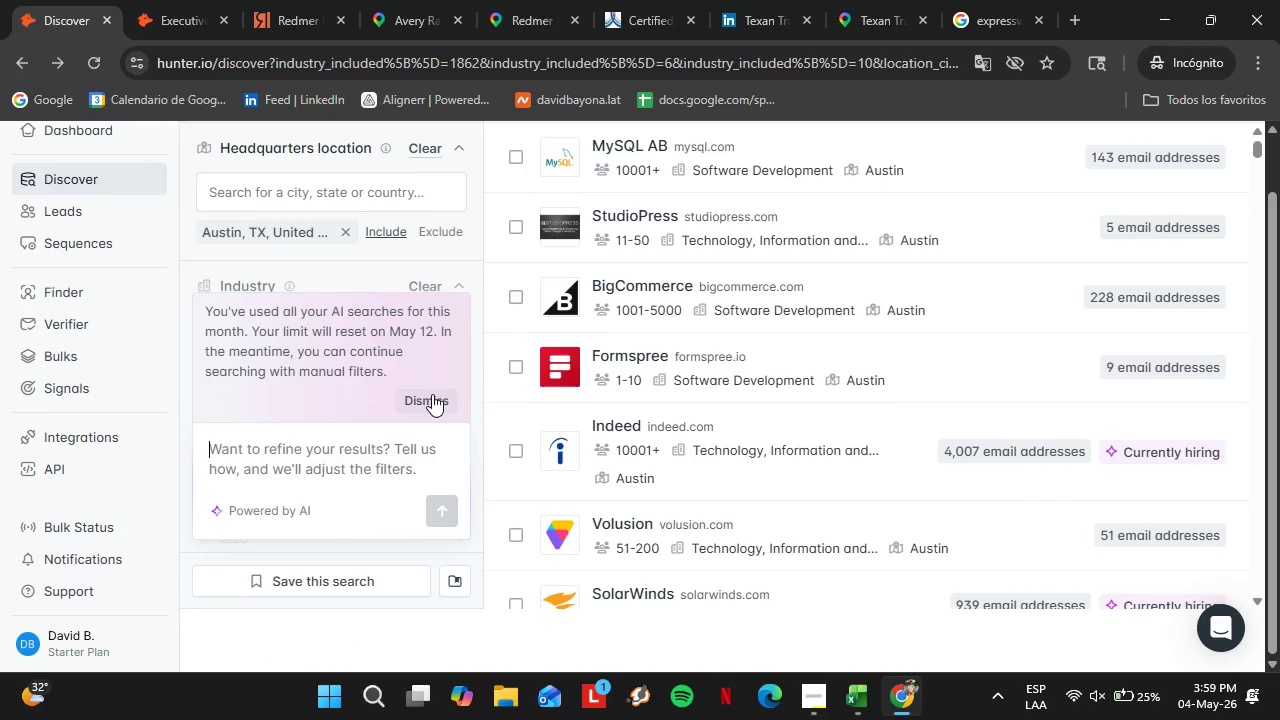 
left_click([425, 398])
 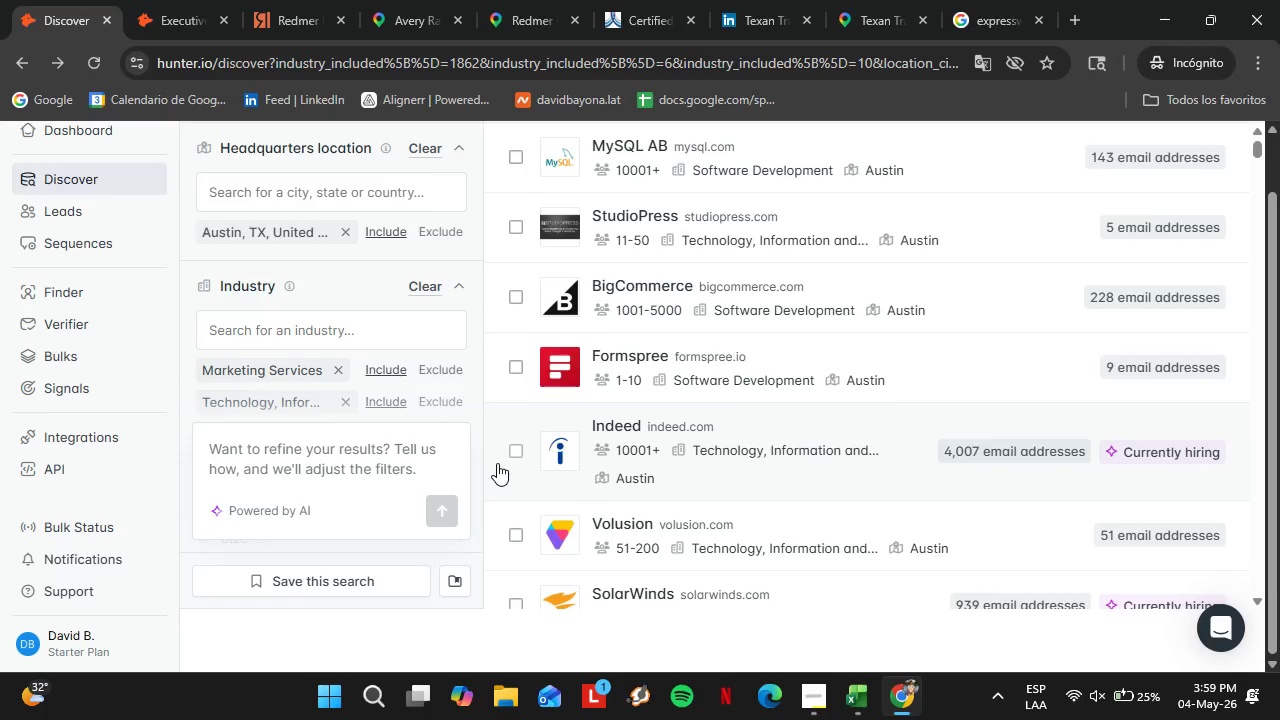 
wait(7.14)
 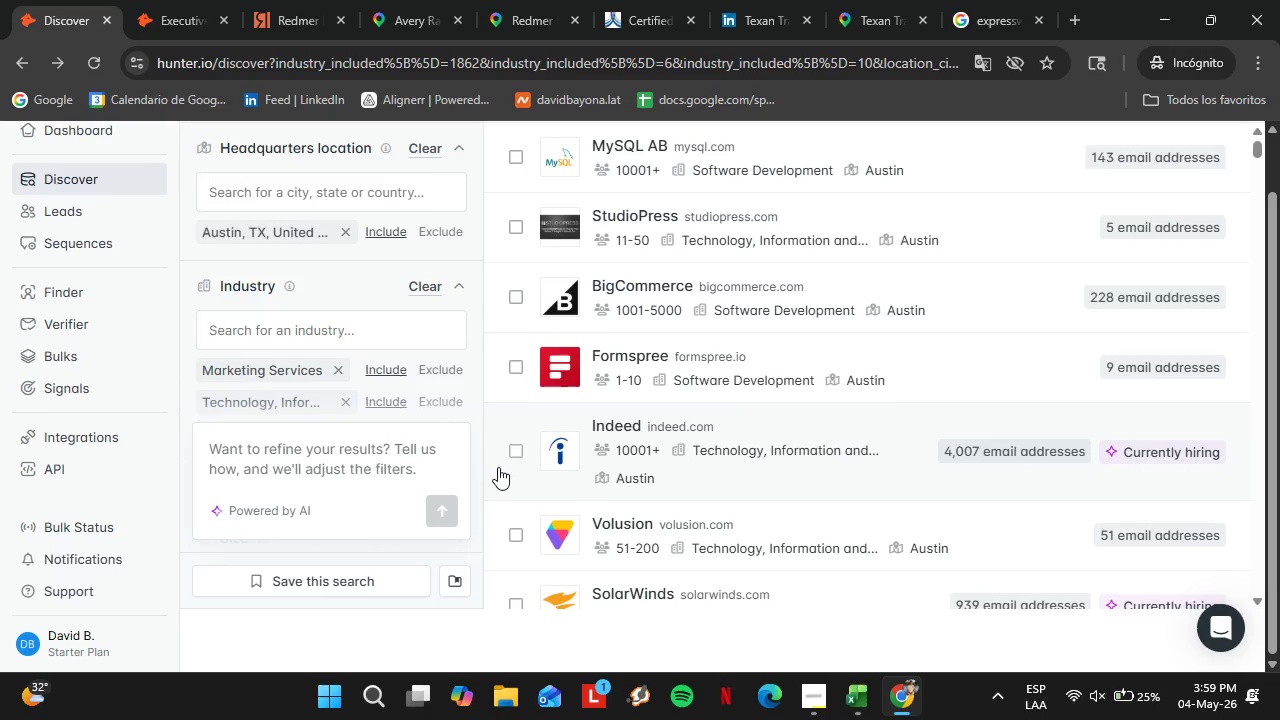 
scroll: coordinate [387, 340], scroll_direction: down, amount: 6.0
 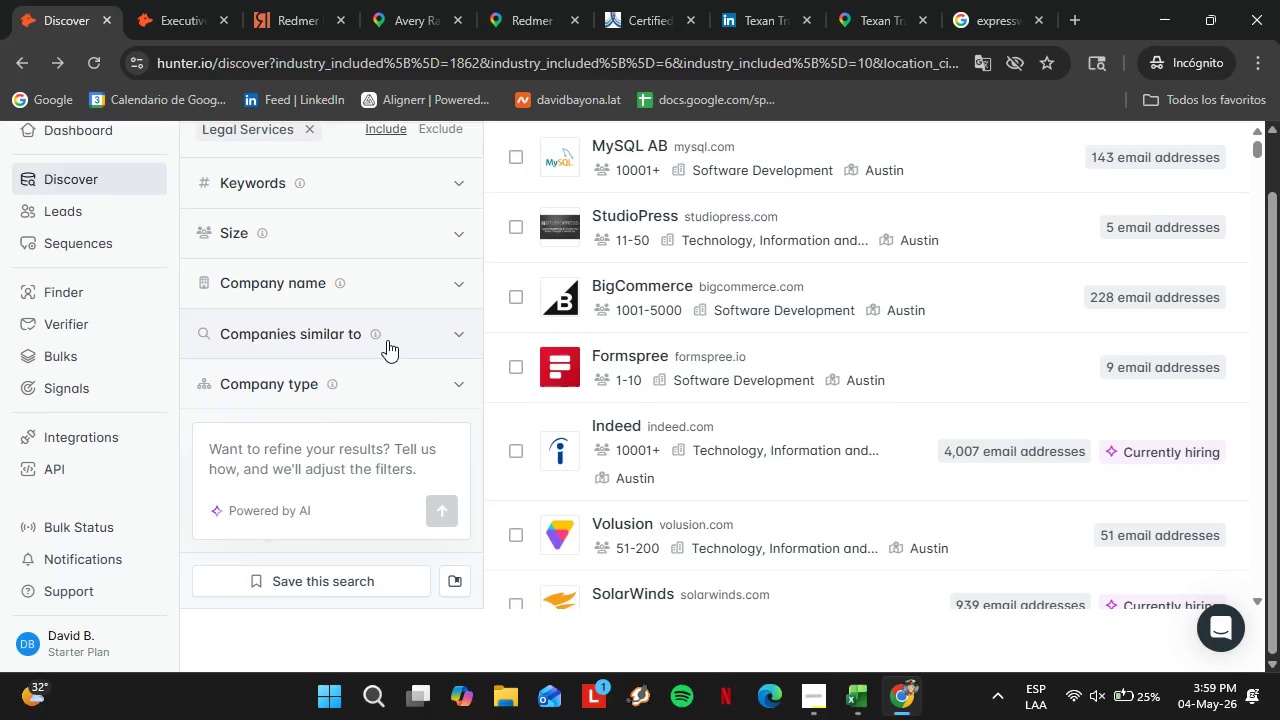 
scroll: coordinate [387, 340], scroll_direction: up, amount: 2.0
 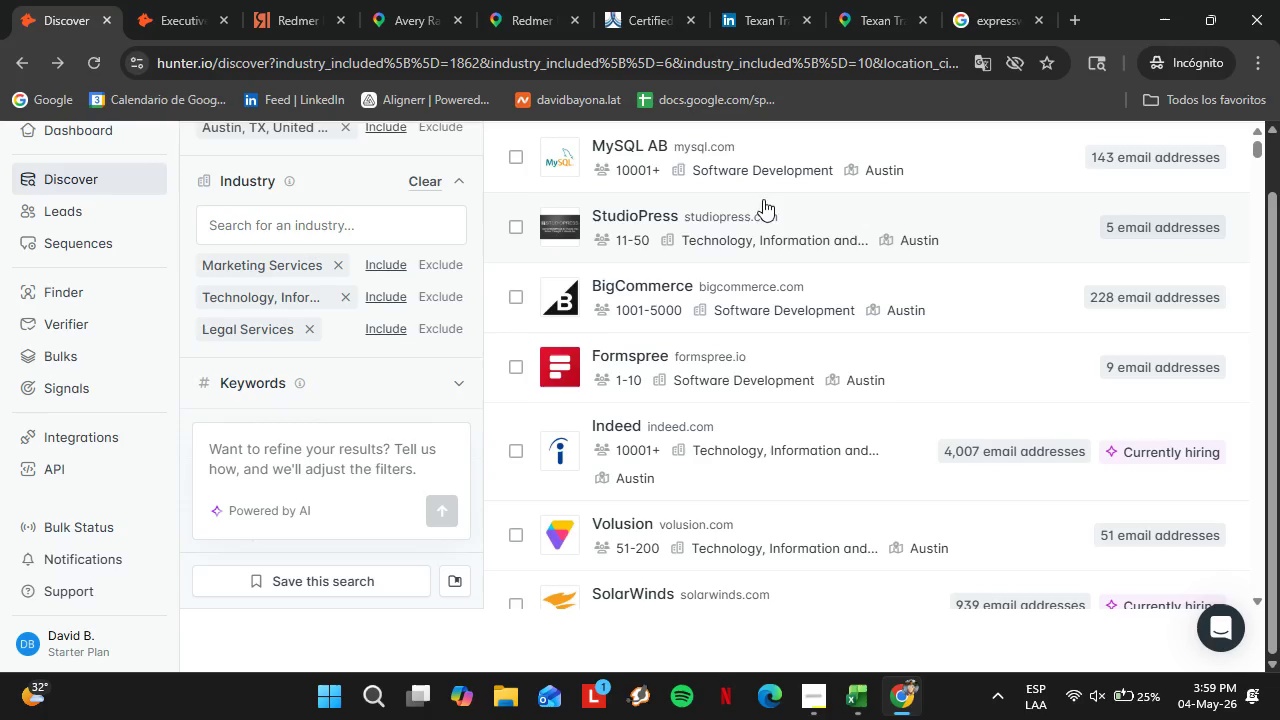 
left_click([793, 228])
 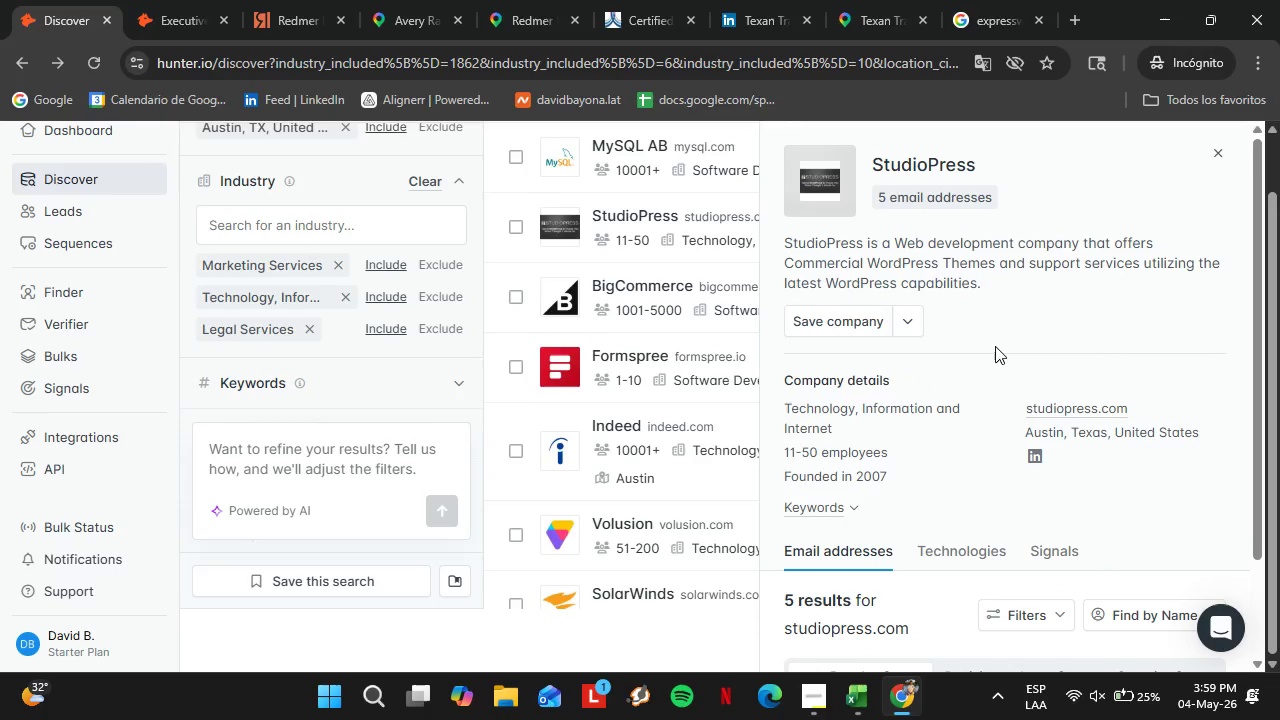 
scroll: coordinate [995, 367], scroll_direction: down, amount: 4.0
 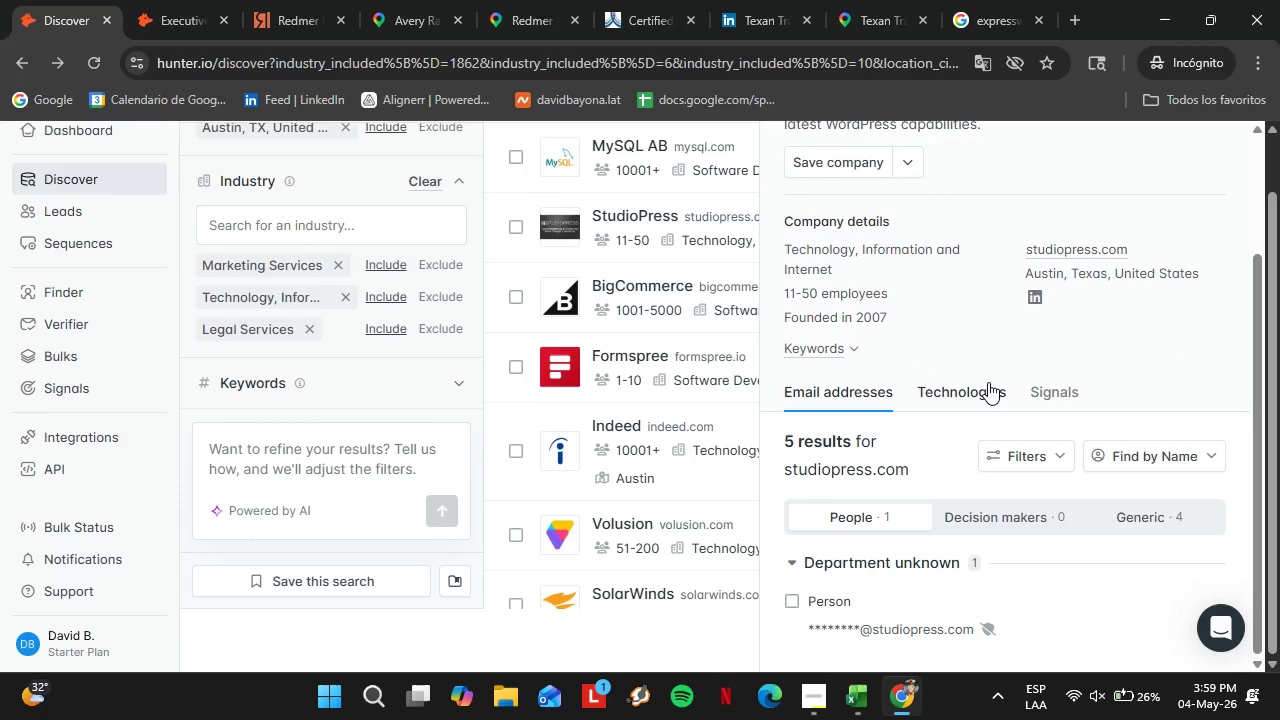 
scroll: coordinate [985, 393], scroll_direction: none, amount: 0.0
 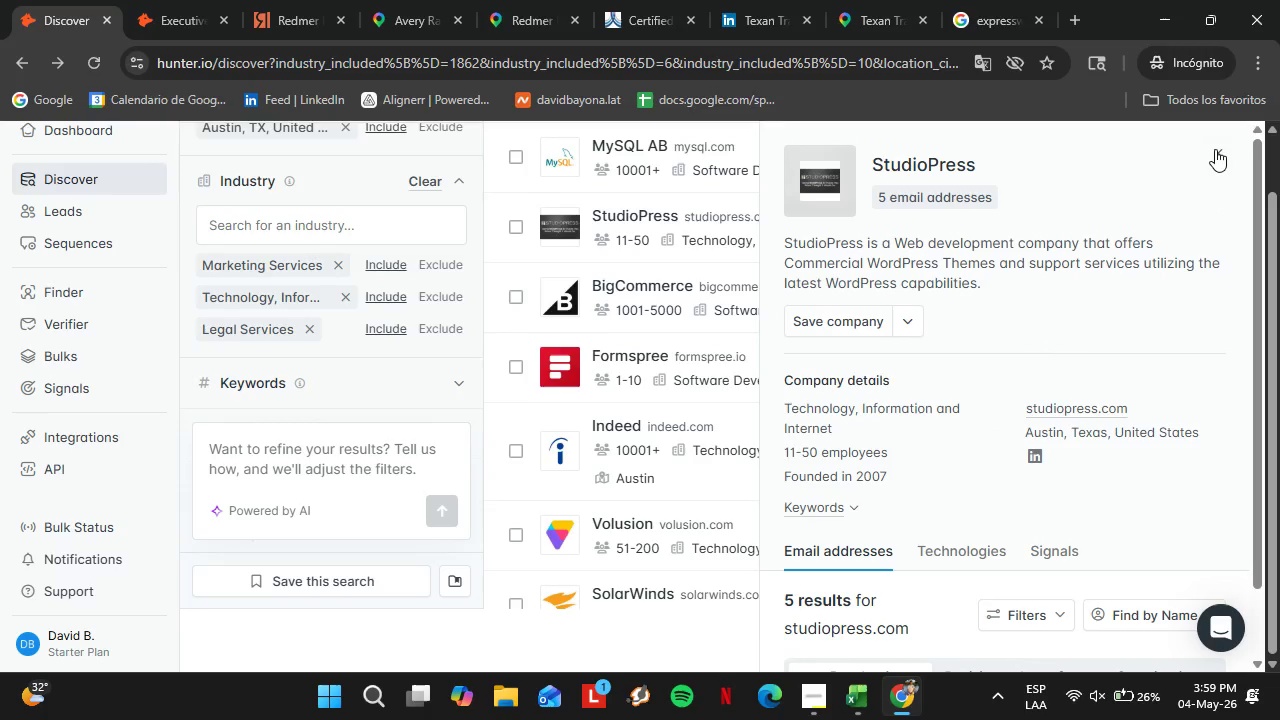 
left_click([1217, 147])
 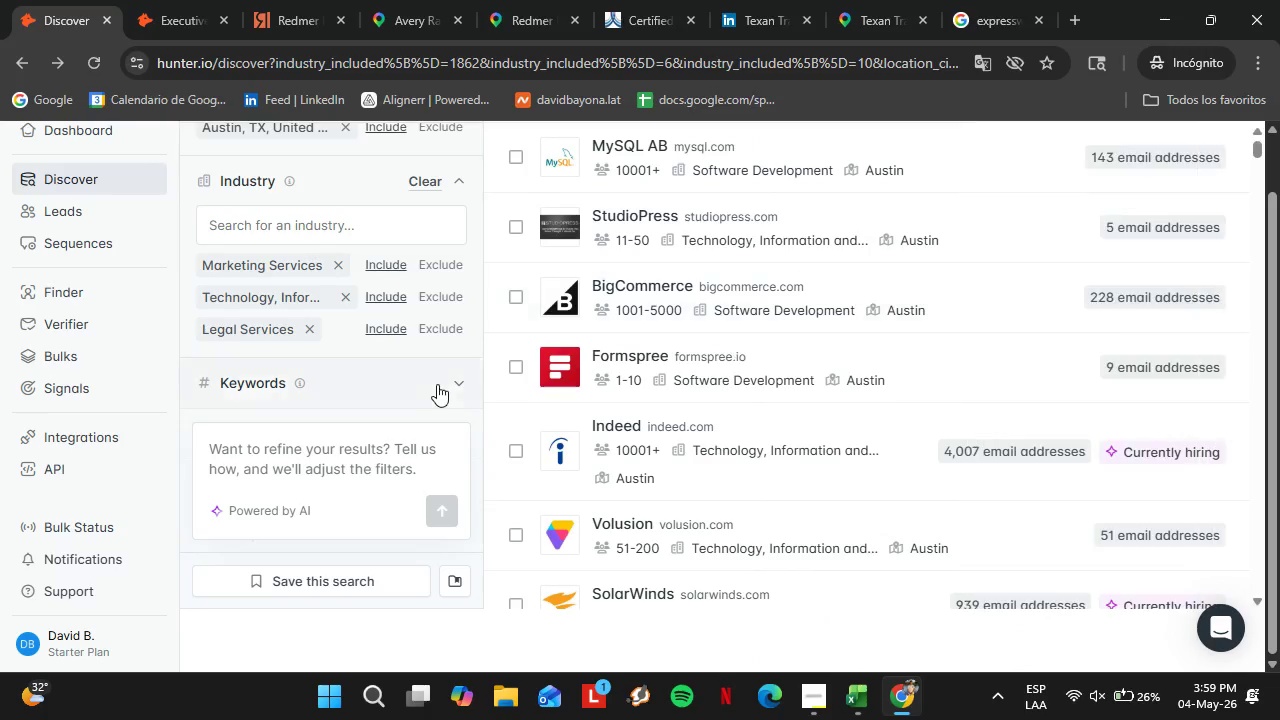 
scroll: coordinate [686, 344], scroll_direction: up, amount: 9.0
 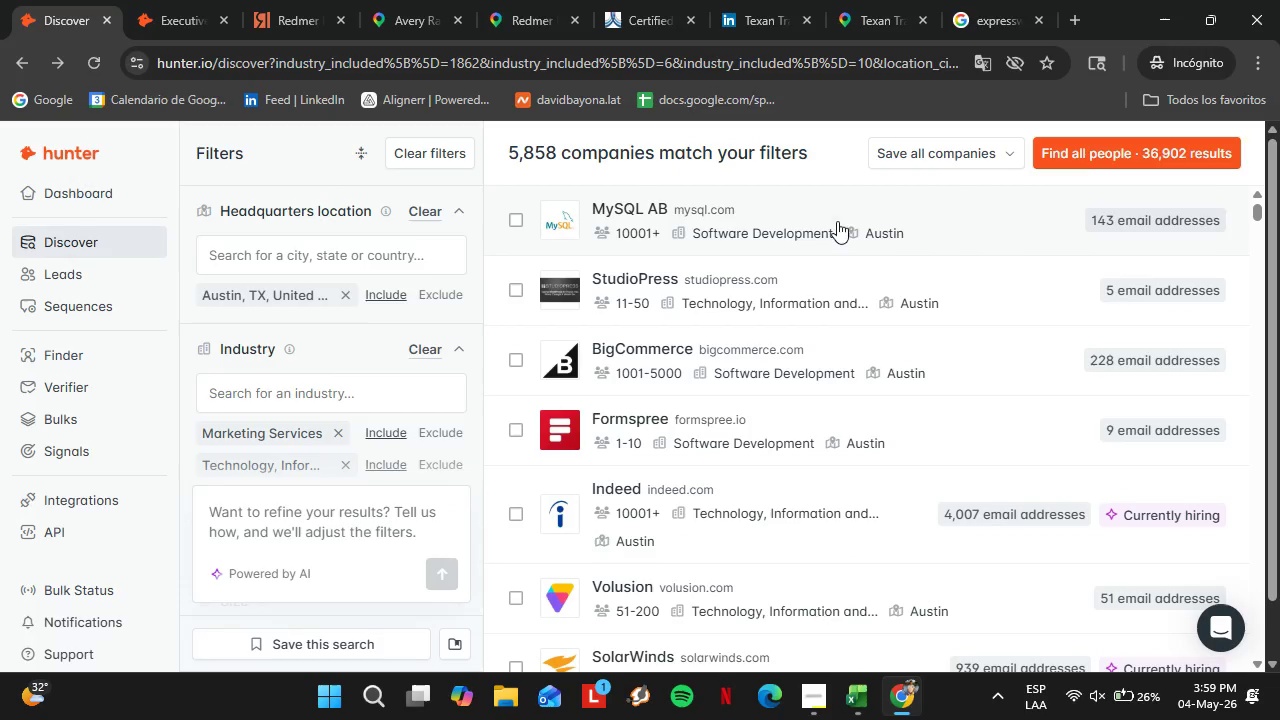 
scroll: coordinate [843, 379], scroll_direction: down, amount: 13.0
 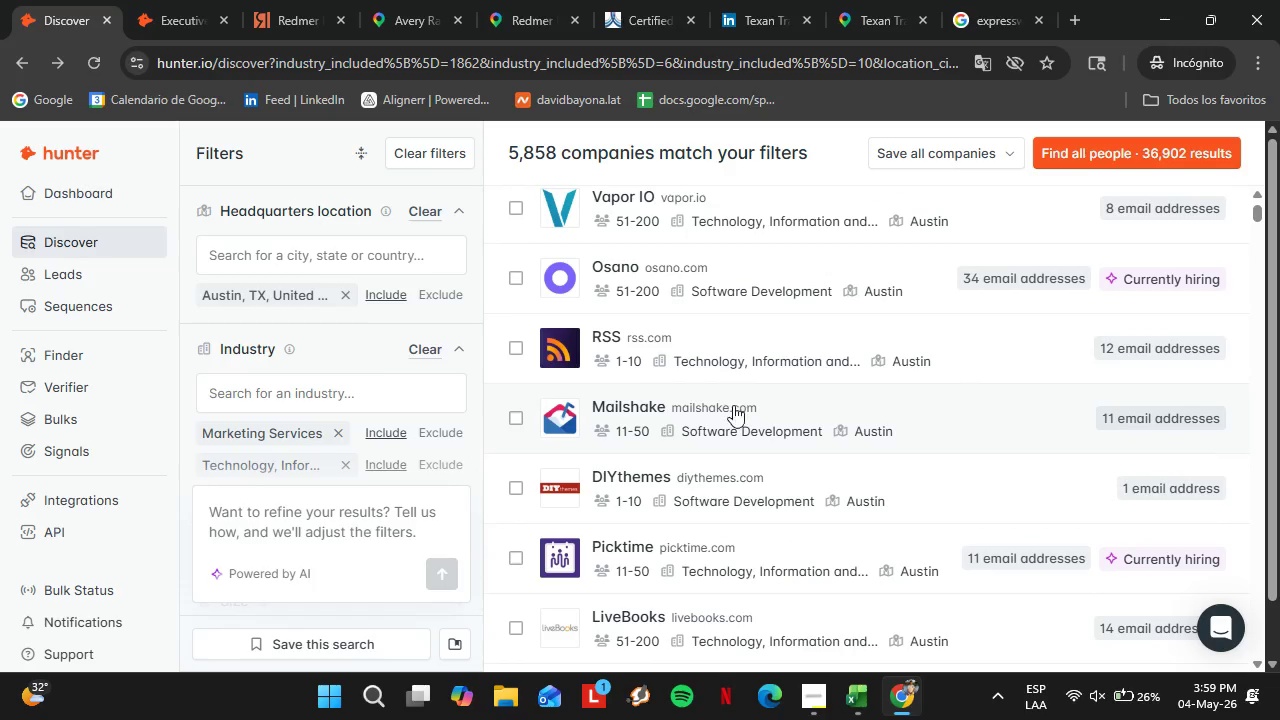 
left_click([733, 408])
 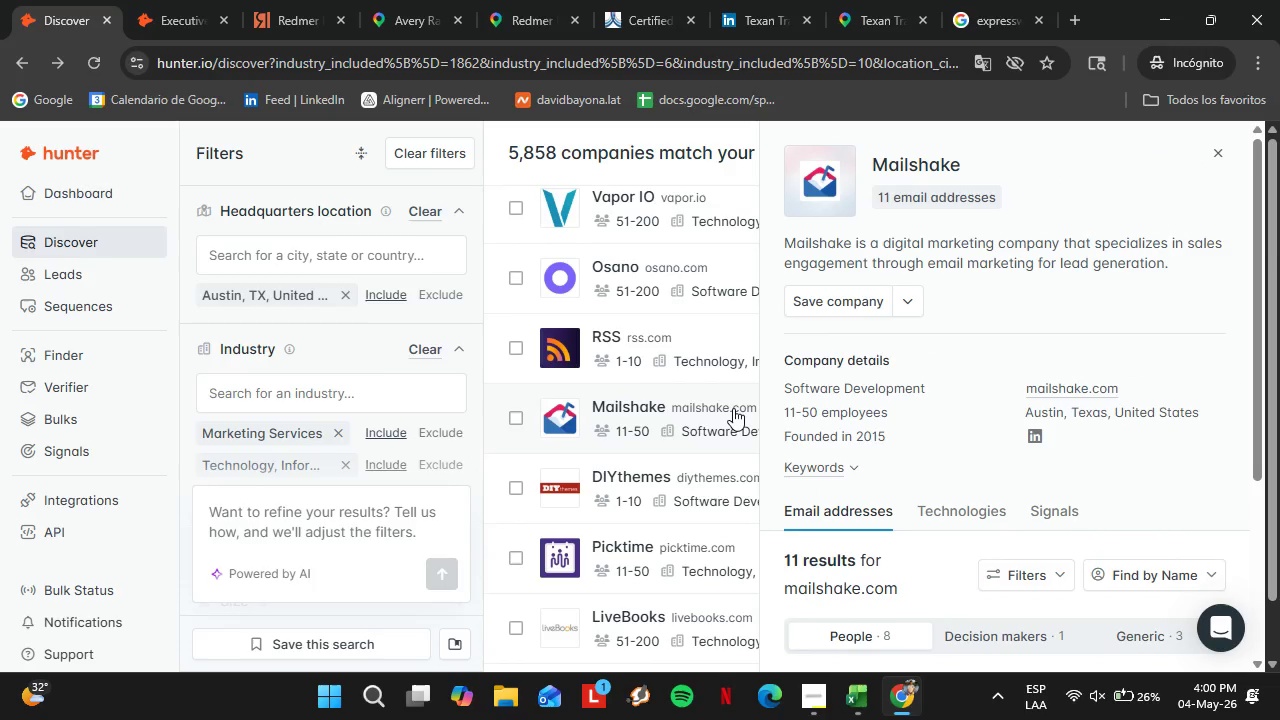 
wait(37.38)
 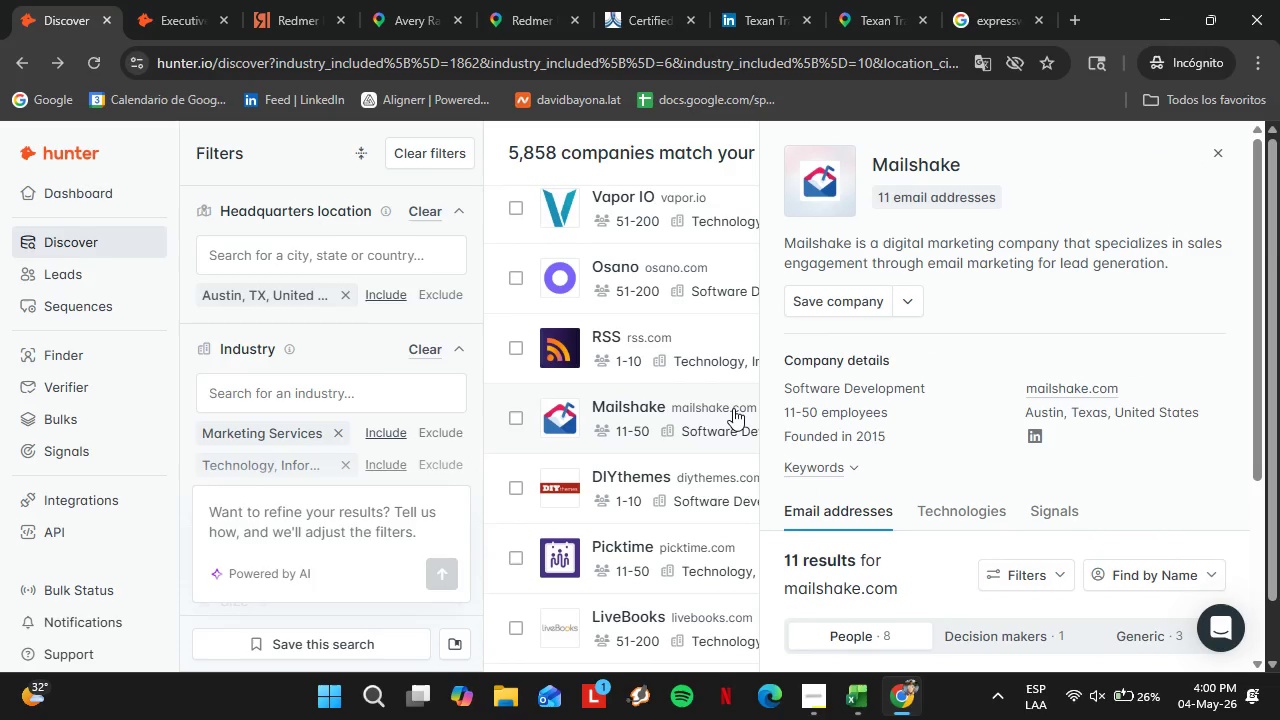 
scroll: coordinate [859, 518], scroll_direction: down, amount: 8.0
 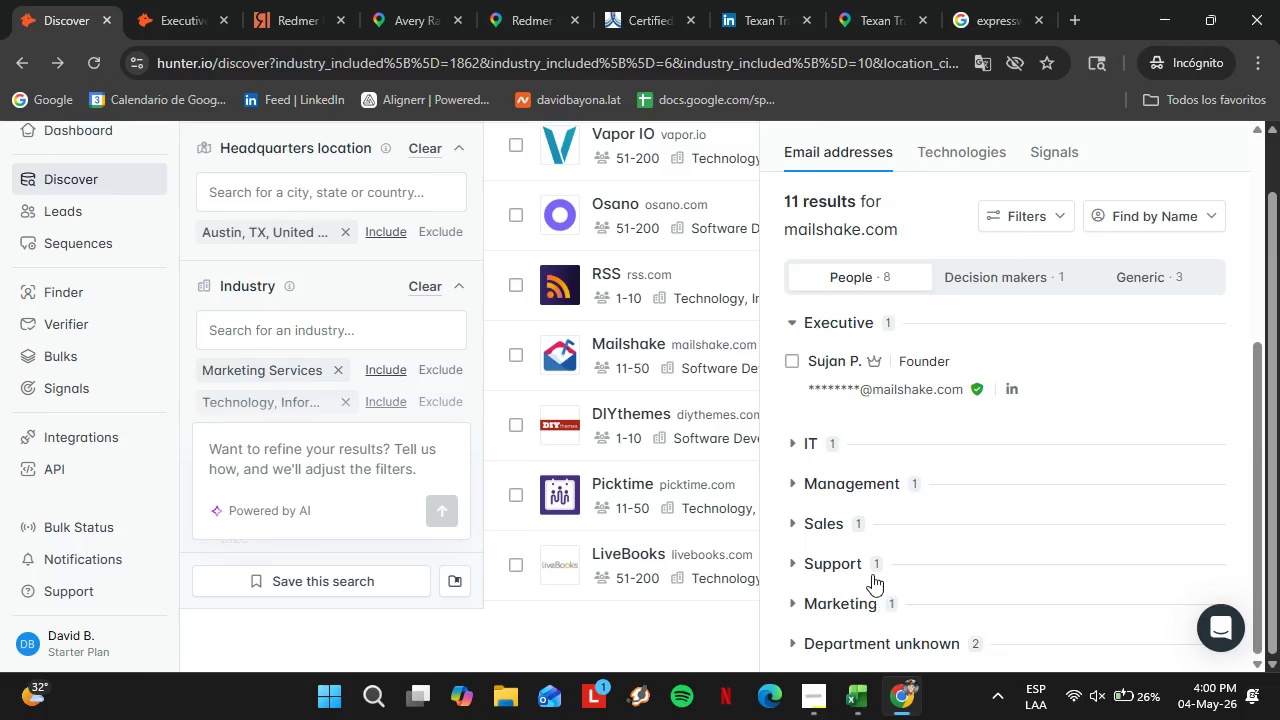 
scroll: coordinate [872, 574], scroll_direction: up, amount: 5.0
 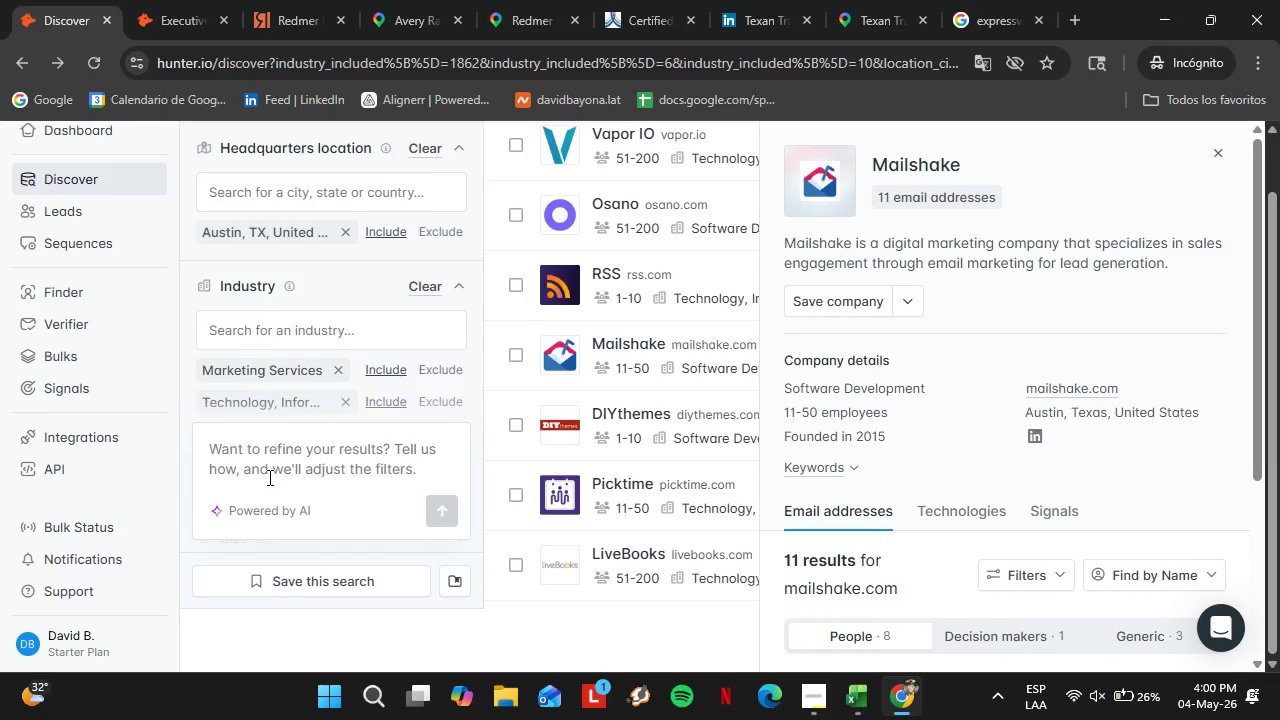 
left_click([269, 475])
 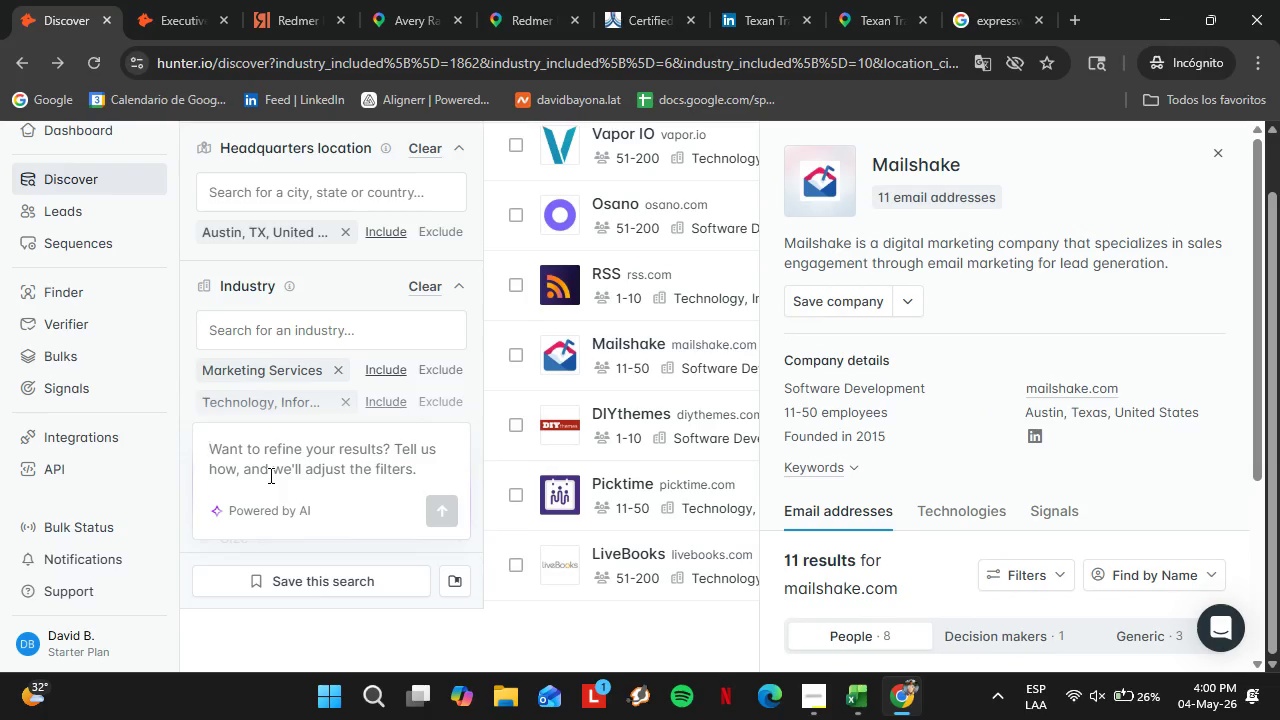 
key(Control+V)
 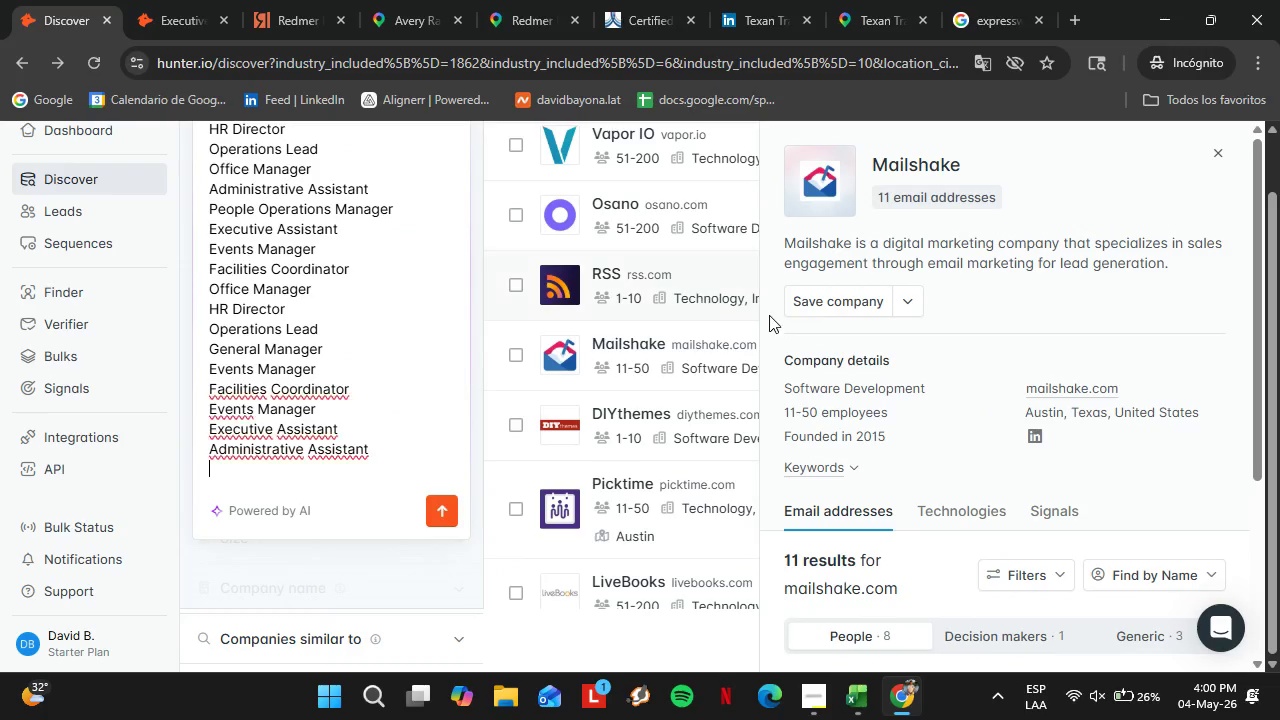 
scroll: coordinate [969, 469], scroll_direction: down, amount: 6.0
 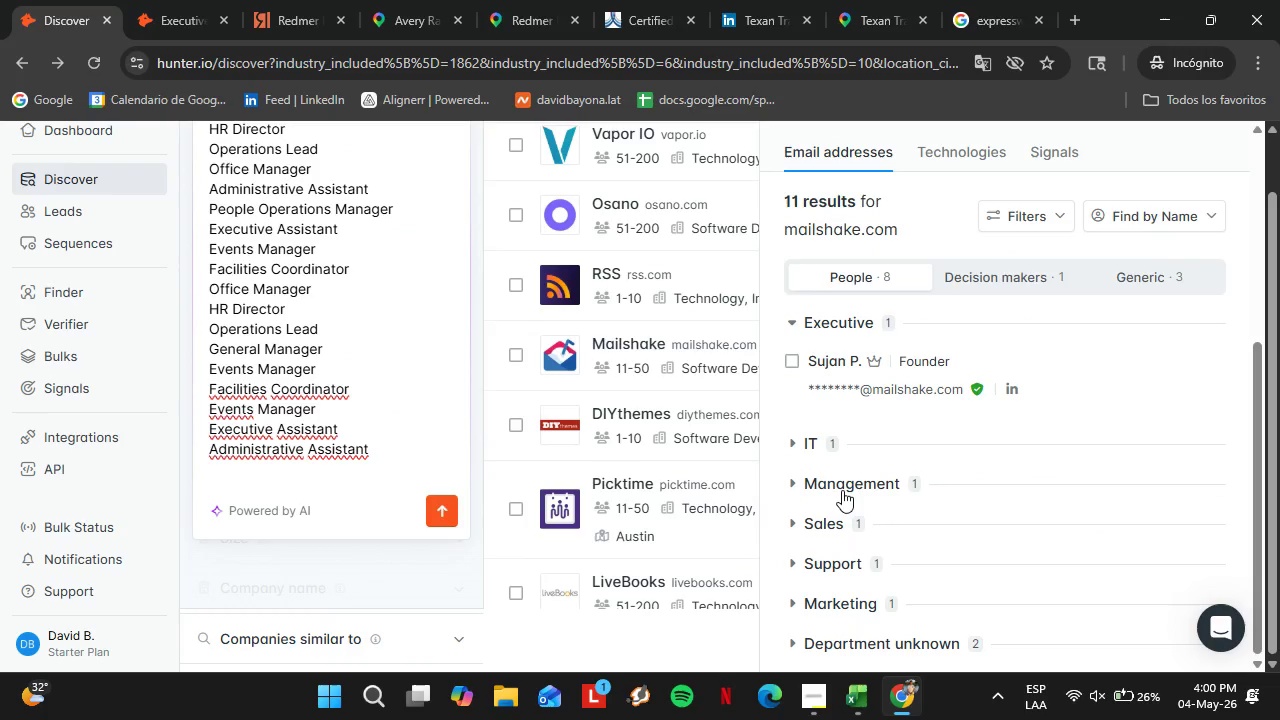 
left_click([842, 490])
 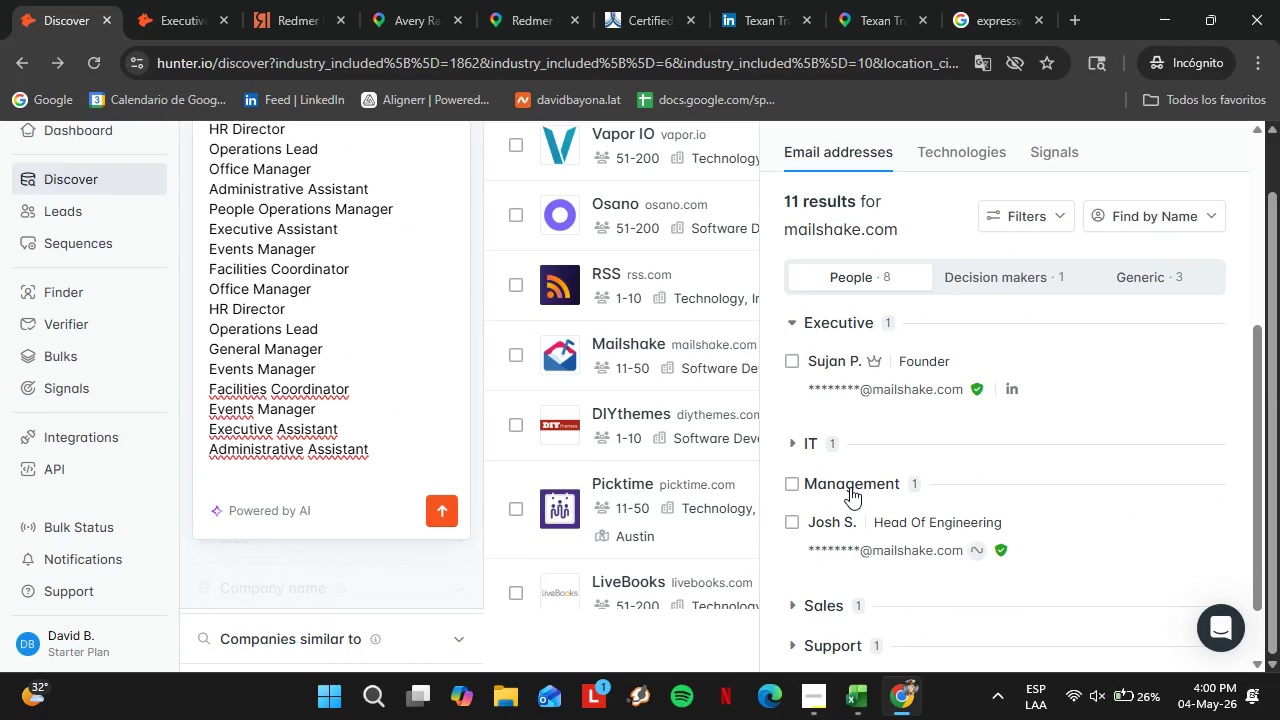 
left_click([849, 488])
 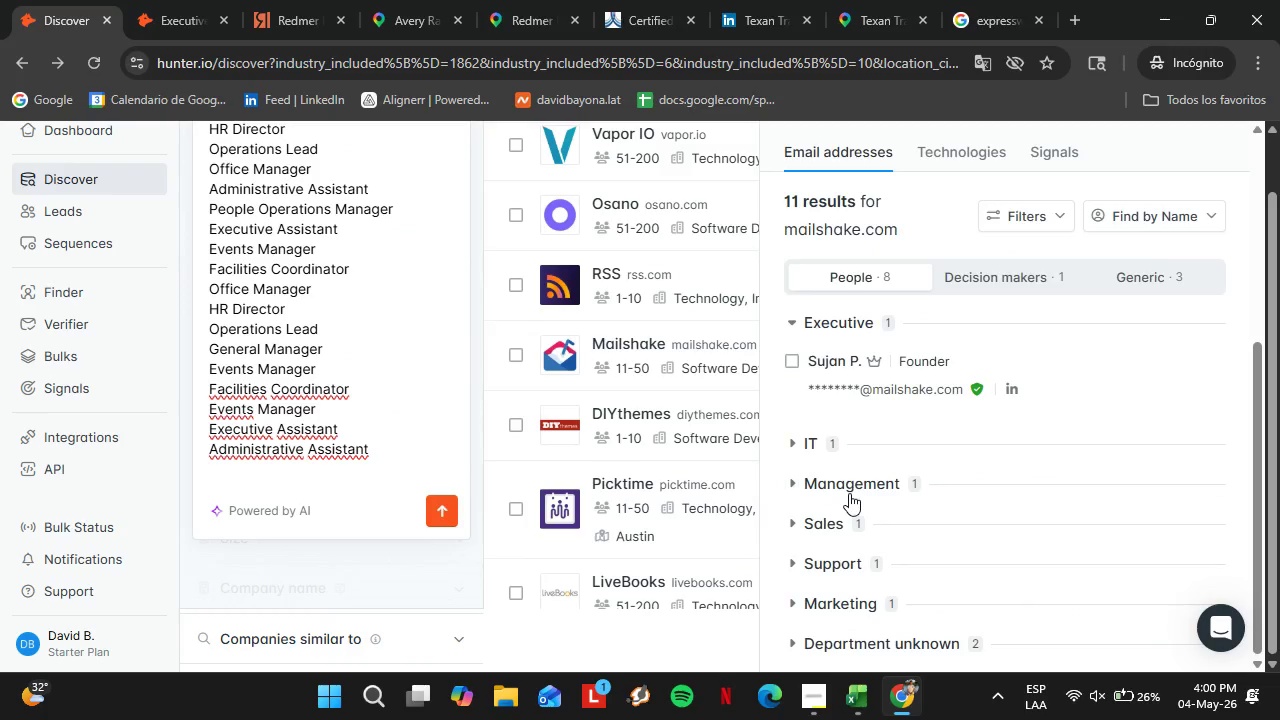 
scroll: coordinate [849, 493], scroll_direction: down, amount: 2.0
 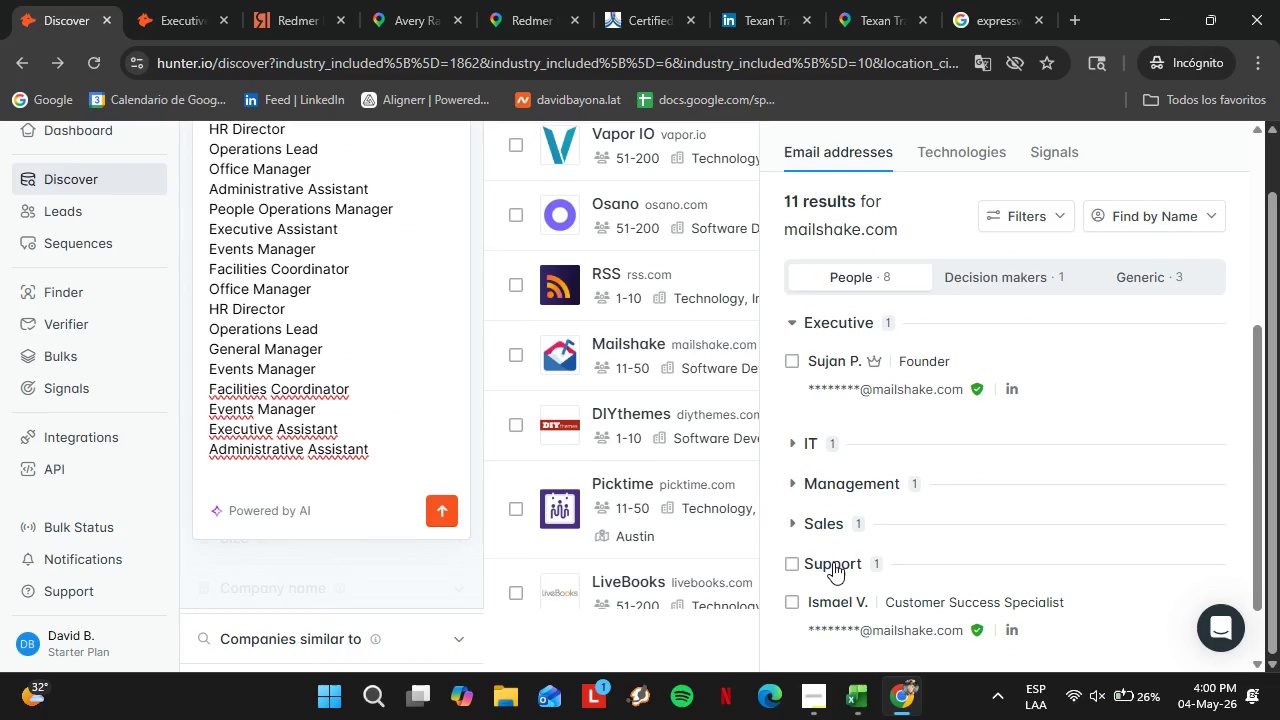 
double_click([833, 562])
 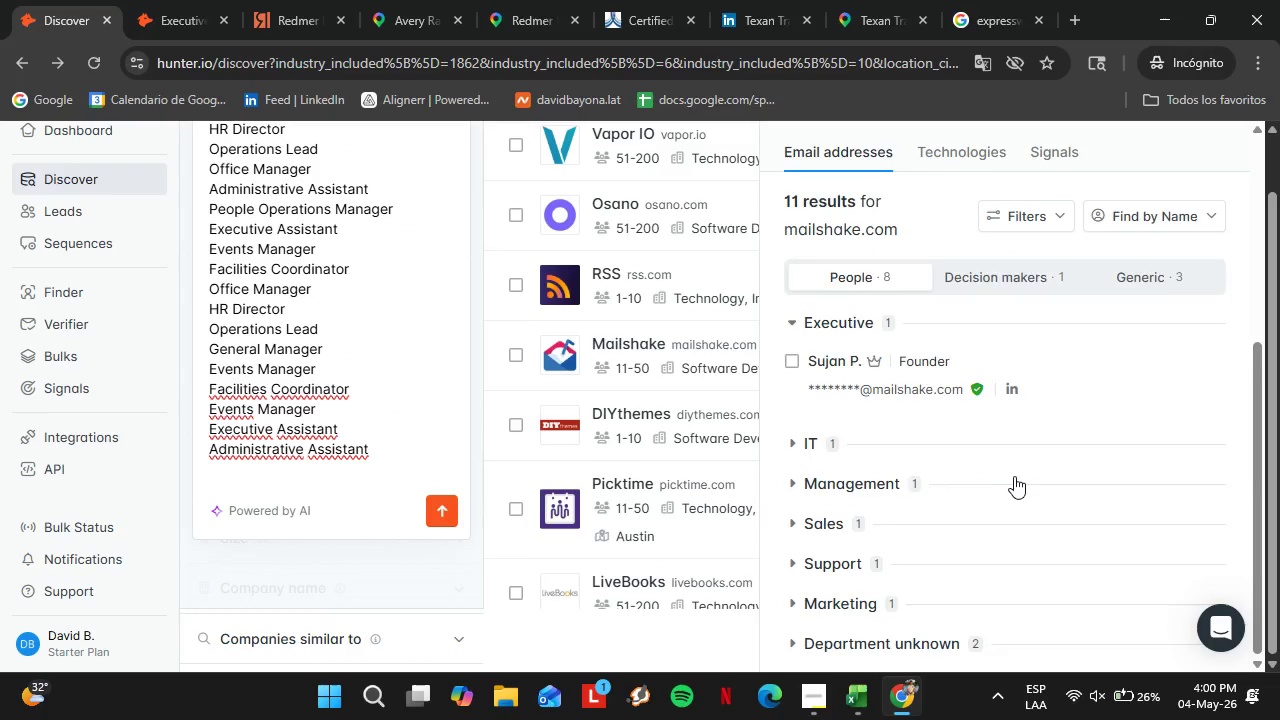 
scroll: coordinate [1017, 483], scroll_direction: up, amount: 5.0
 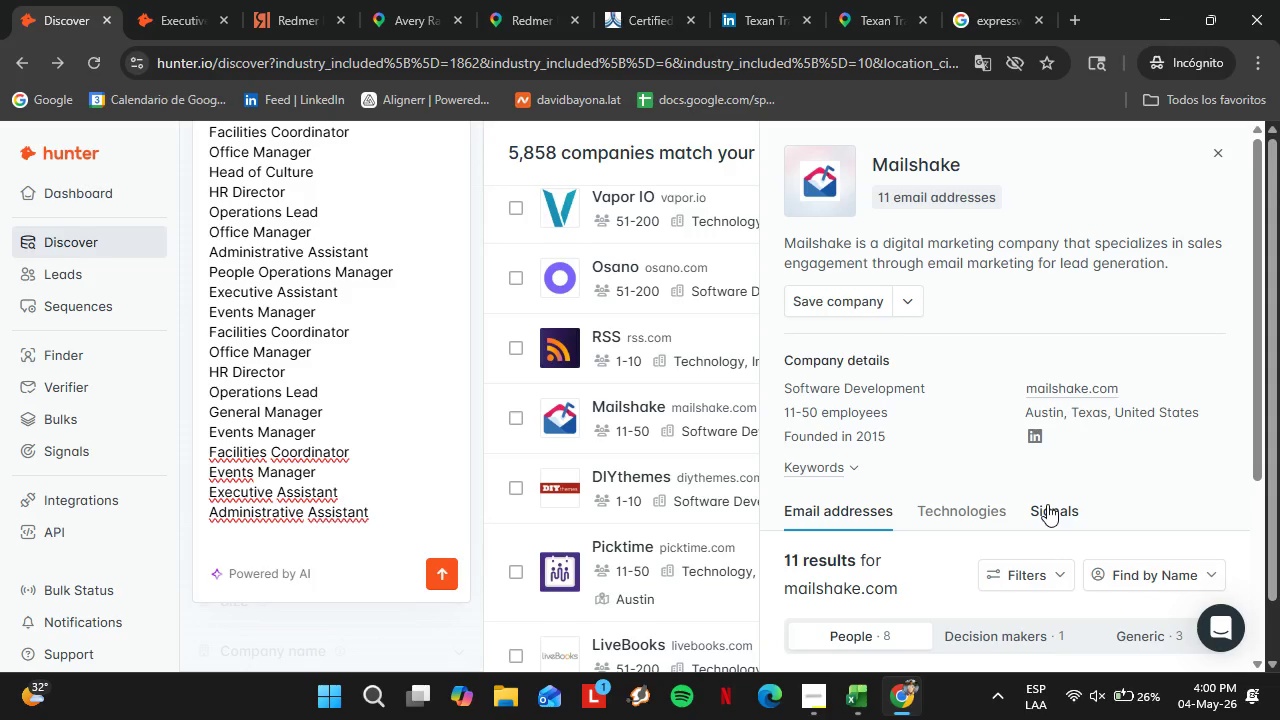 
wait(15.07)
 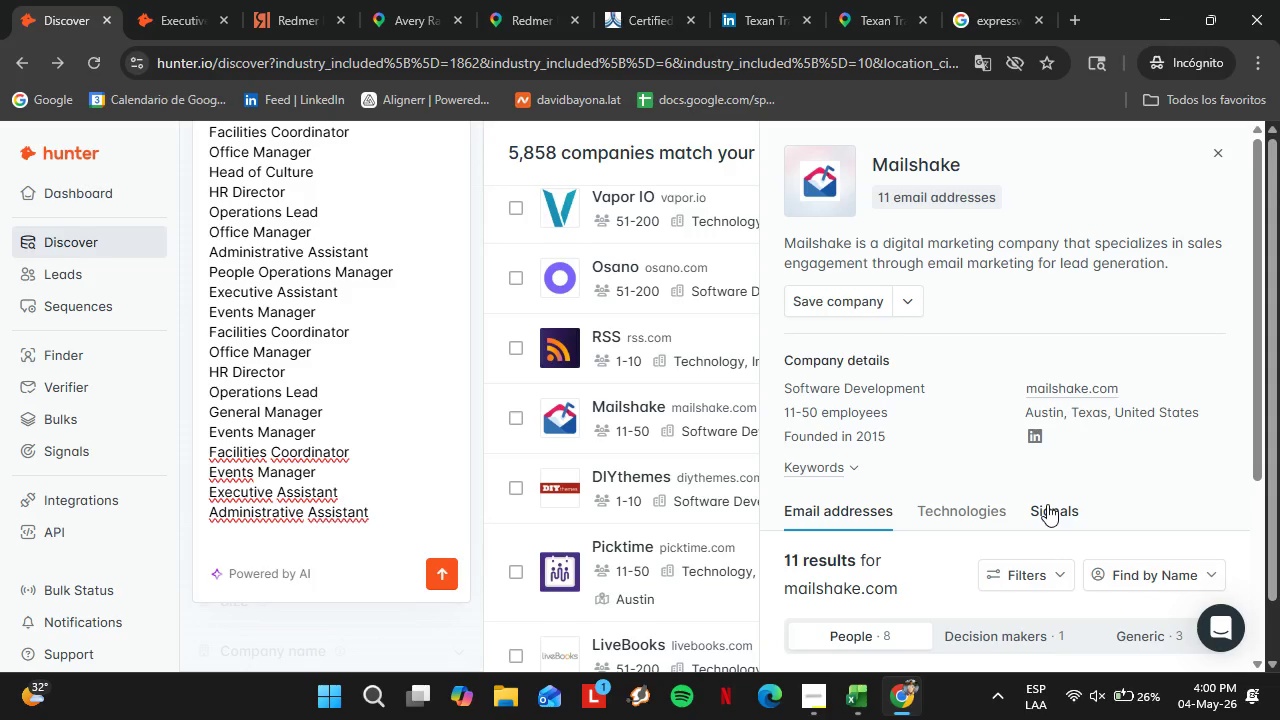 
scroll: coordinate [919, 417], scroll_direction: down, amount: 5.0
 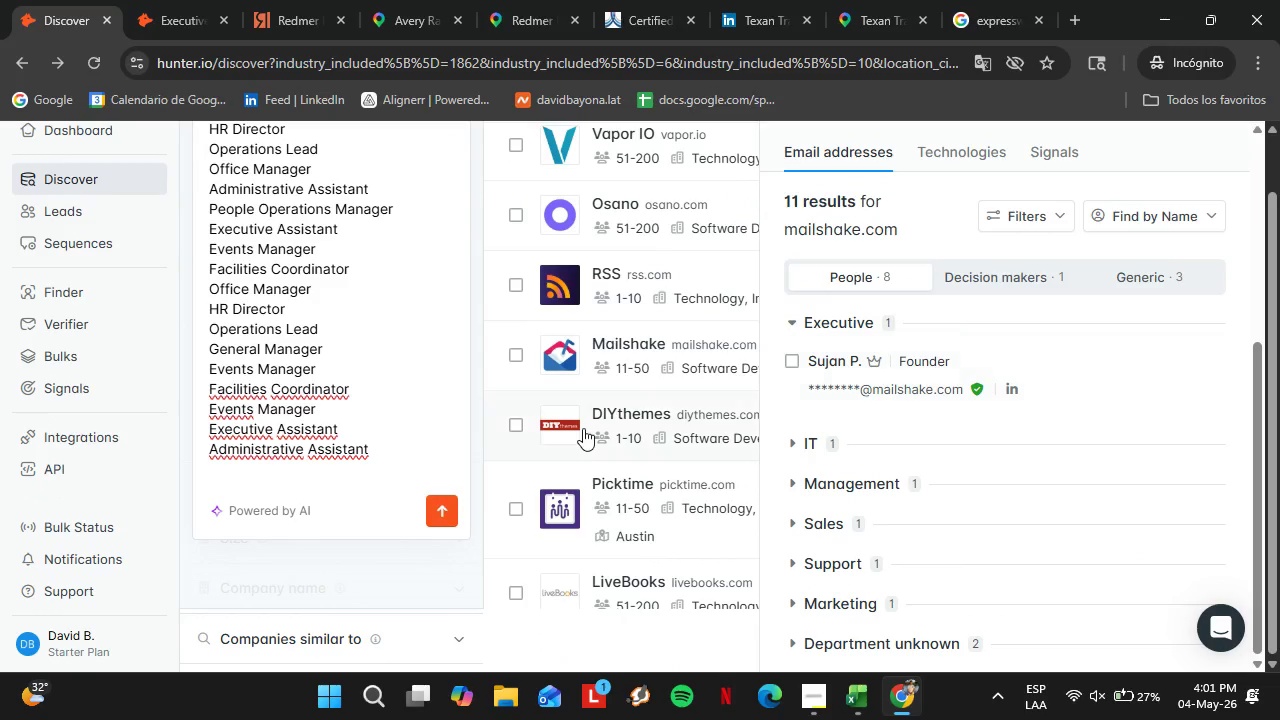 
scroll: coordinate [625, 403], scroll_direction: none, amount: 0.0
 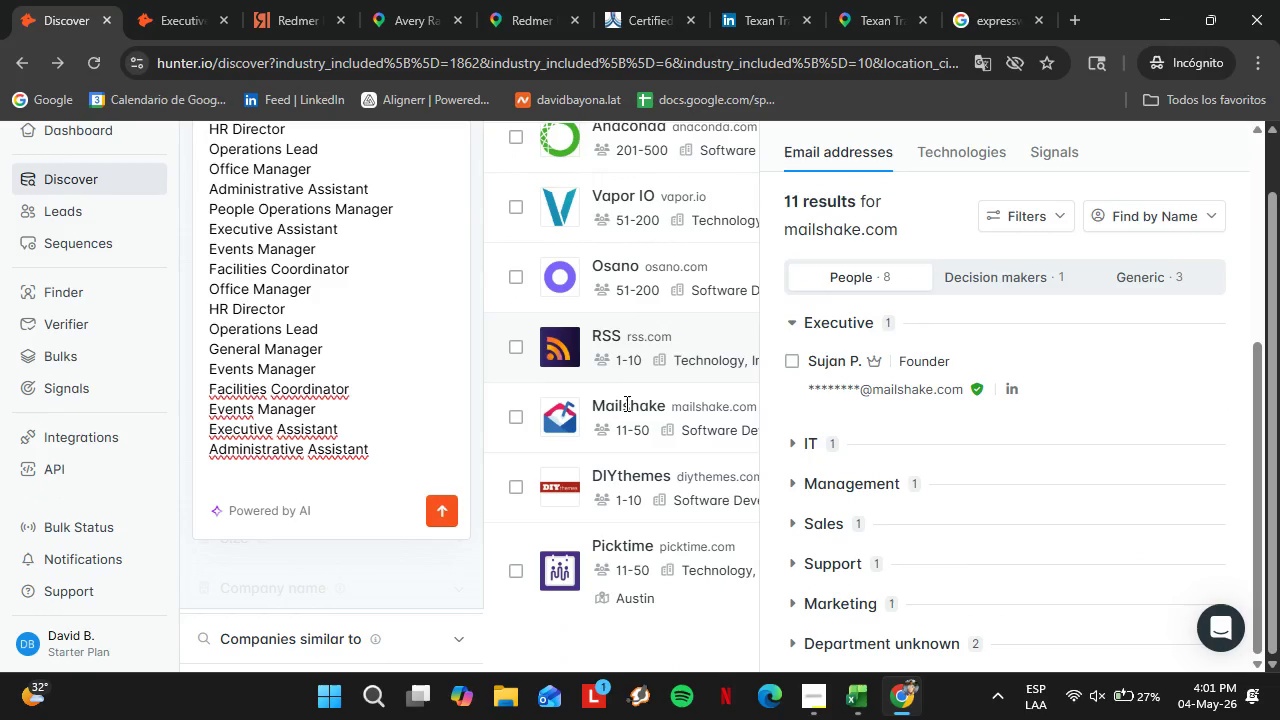 
left_click([565, 326])
 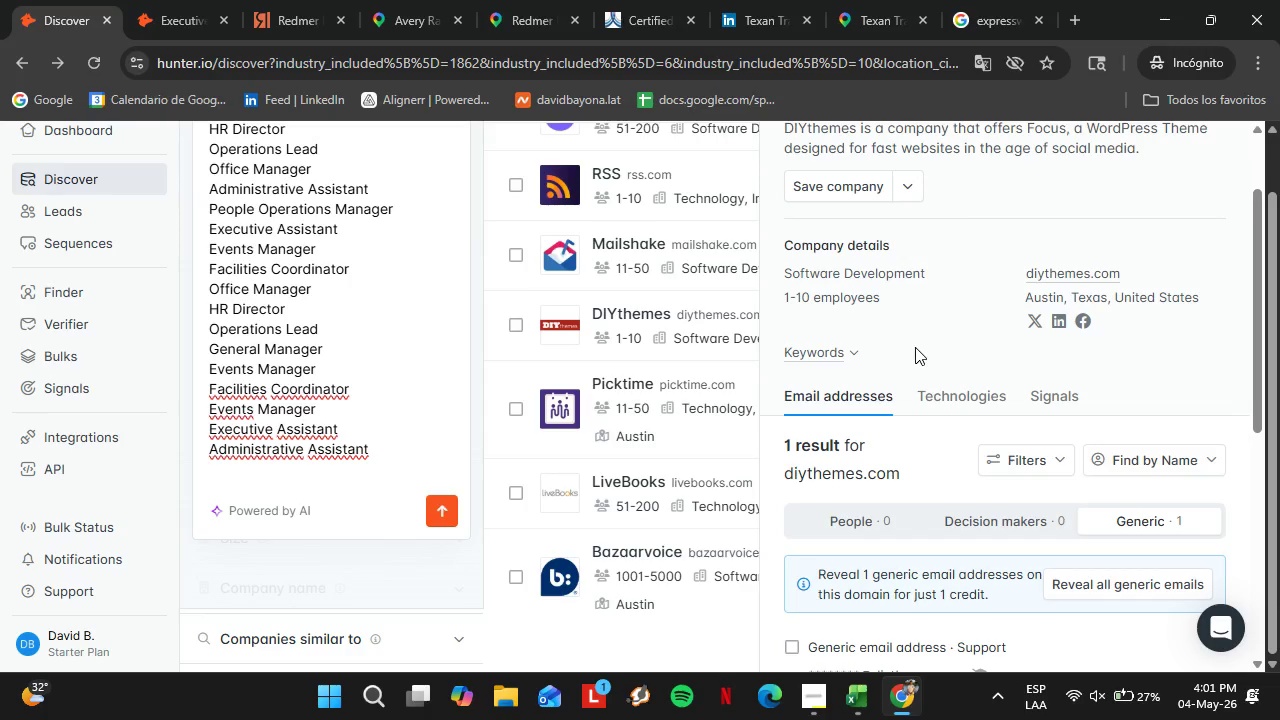 
scroll: coordinate [623, 405], scroll_direction: down, amount: 1.0
 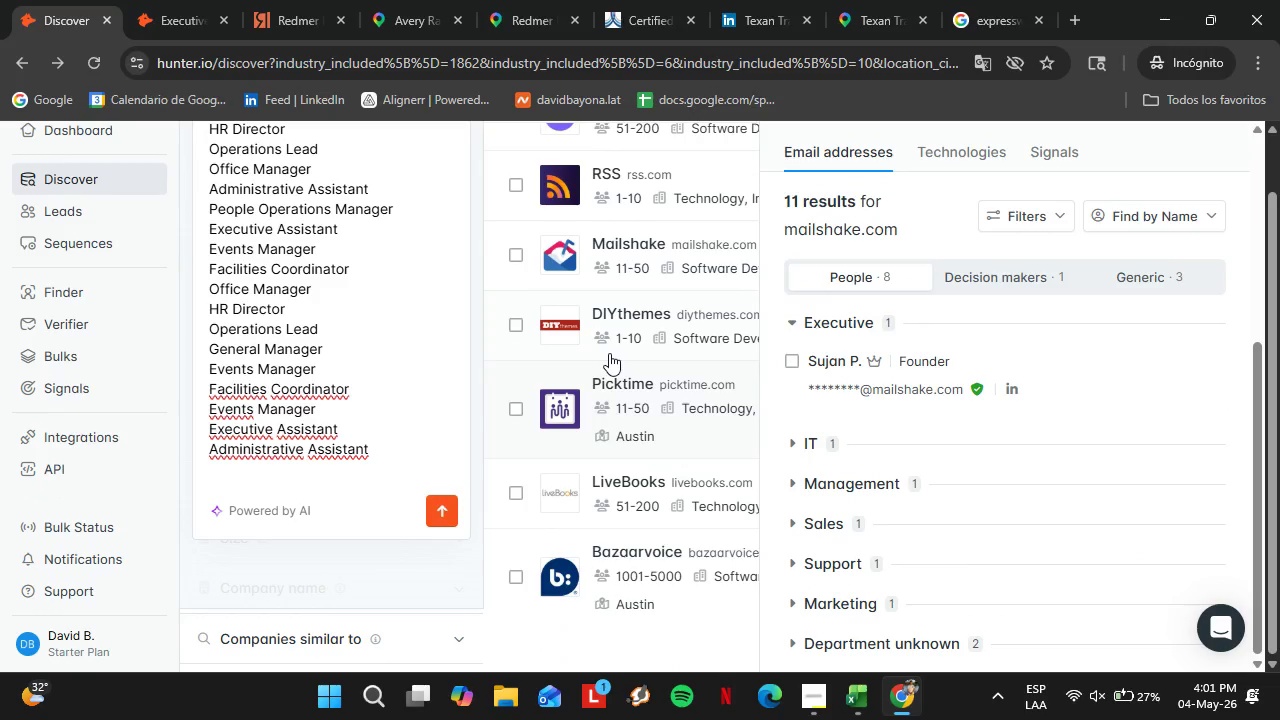 
wait(17.01)
 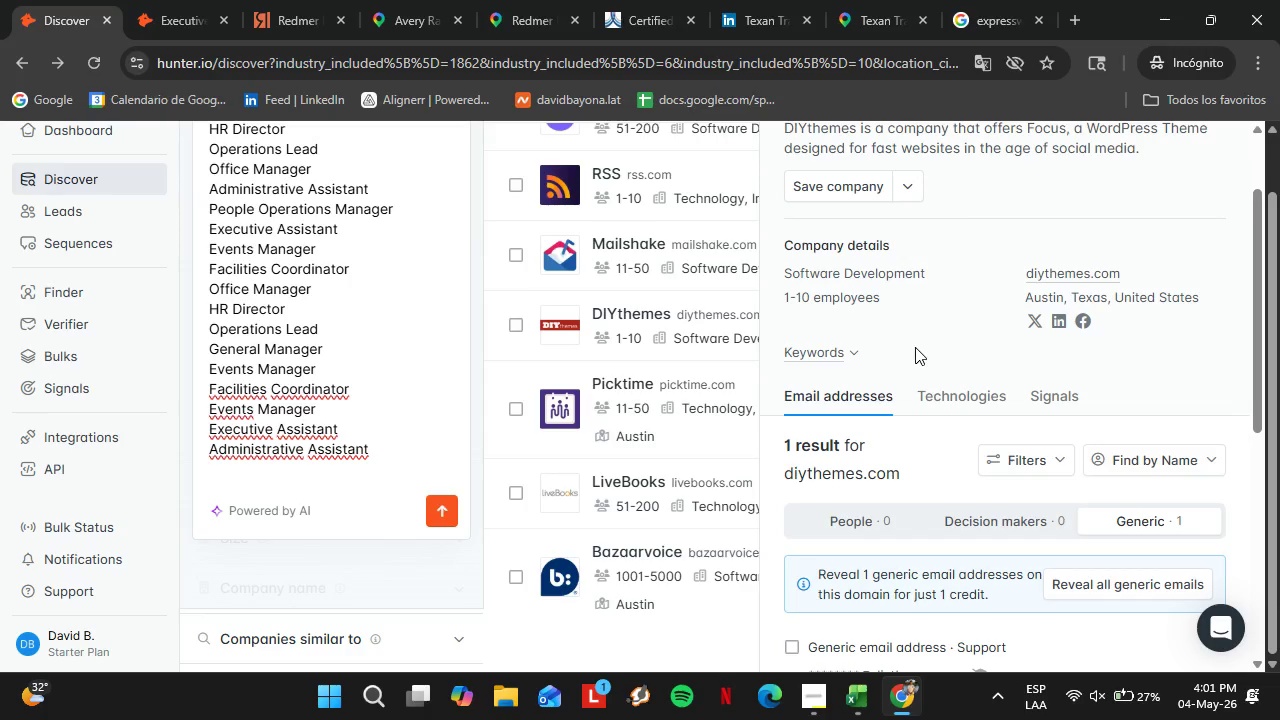 
scroll: coordinate [659, 428], scroll_direction: down, amount: 4.0
 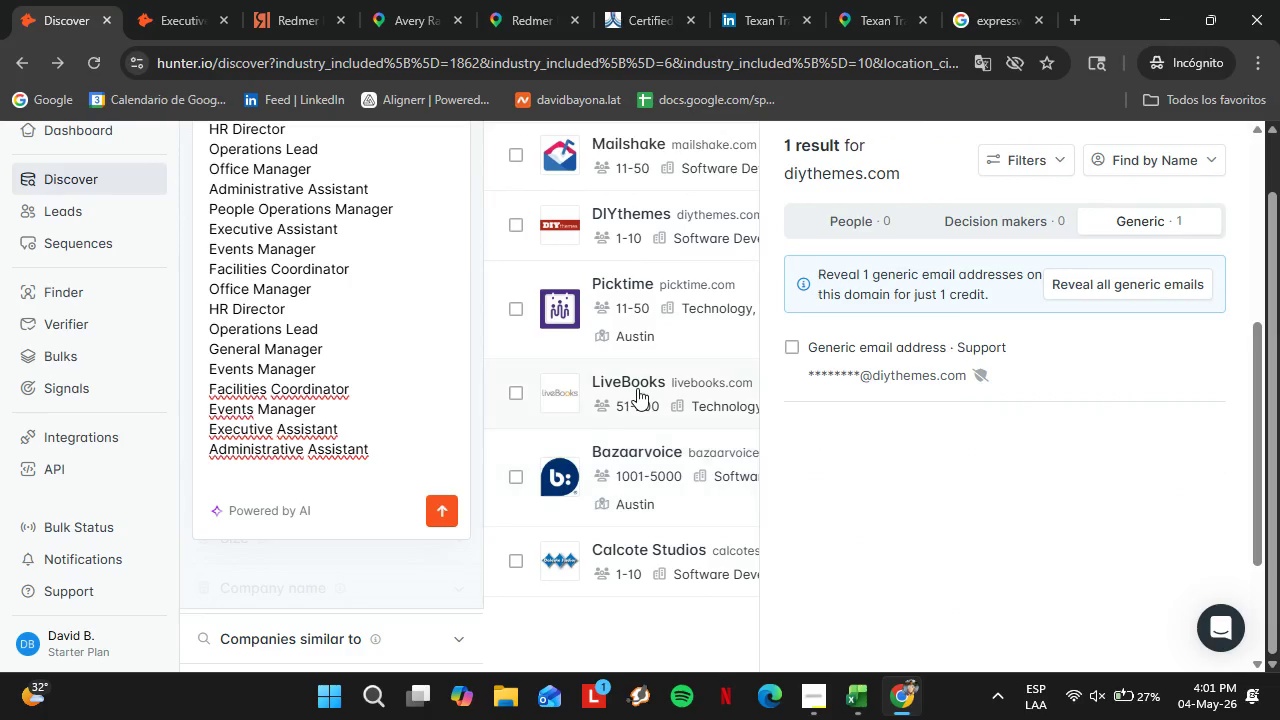 
left_click([637, 388])
 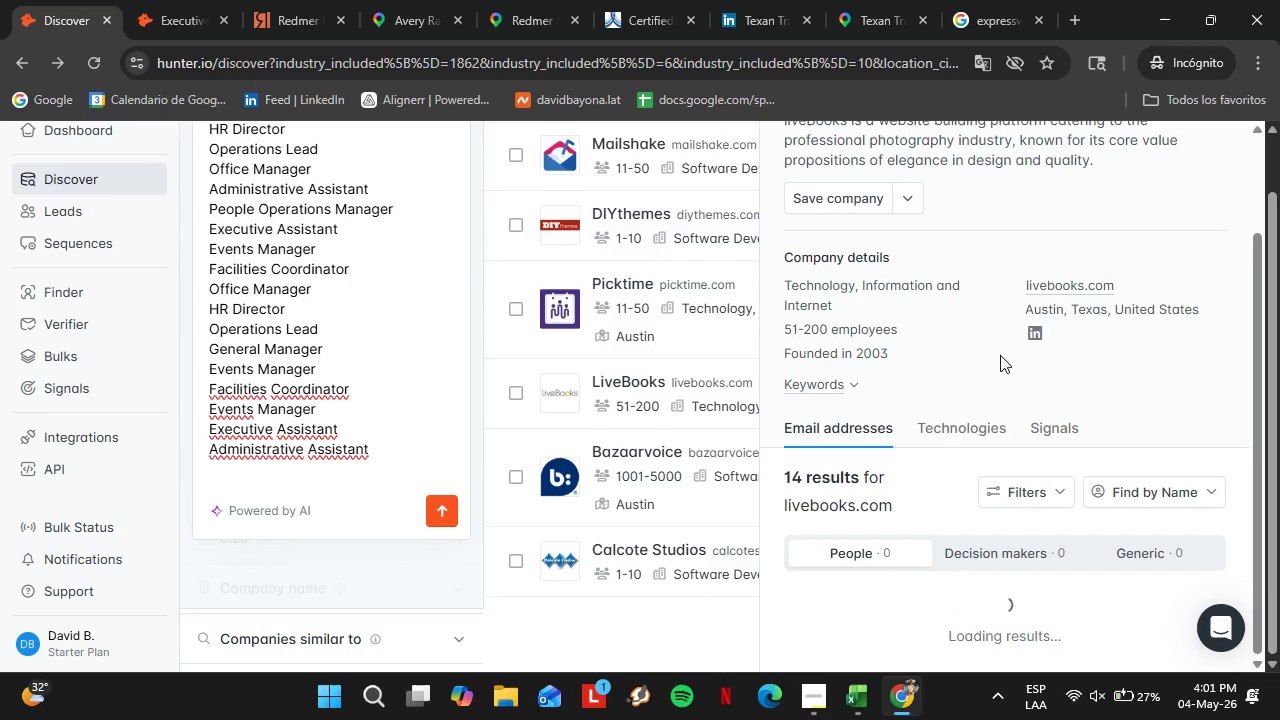 
scroll: coordinate [1004, 364], scroll_direction: down, amount: 4.0
 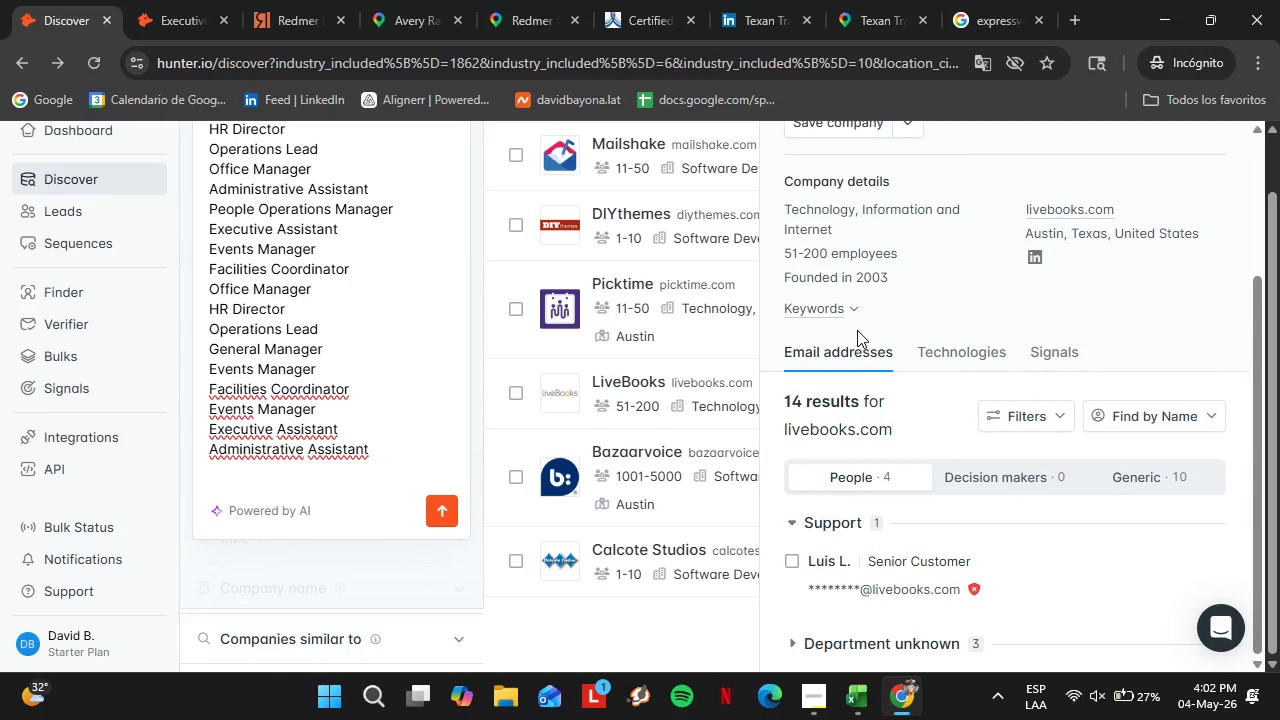 
wait(46.61)
 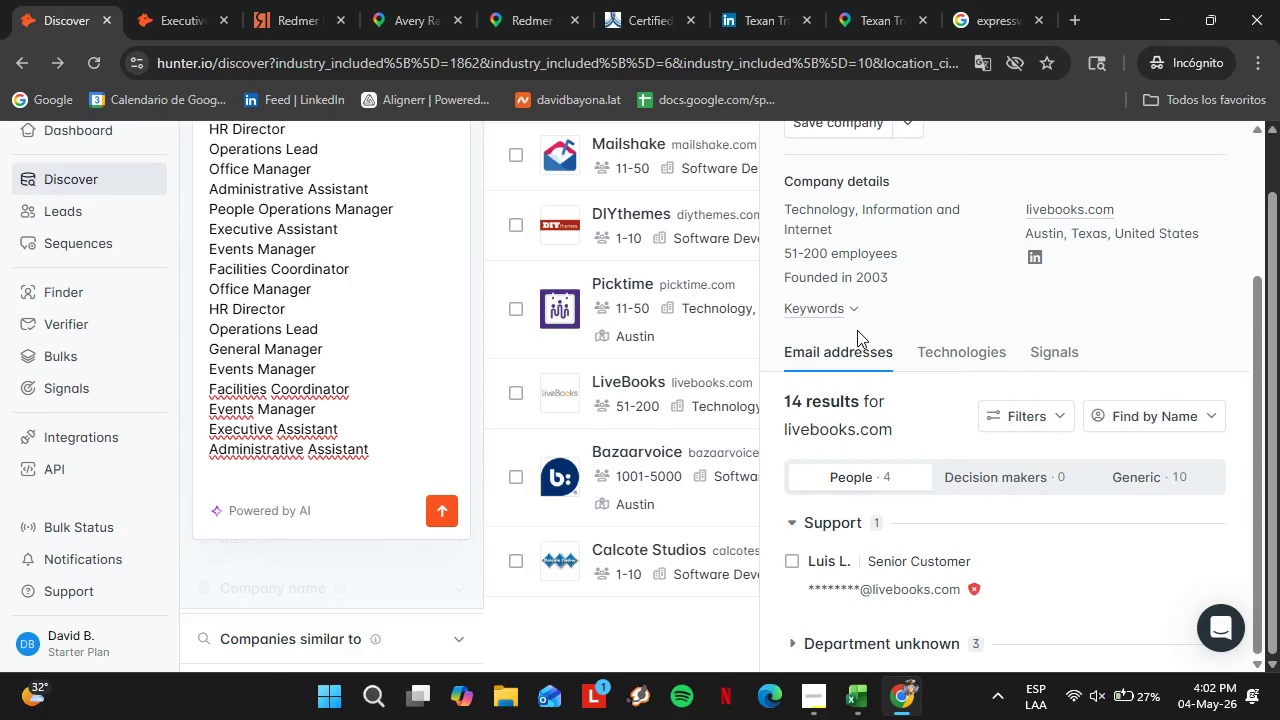 
scroll: coordinate [970, 464], scroll_direction: down, amount: 10.0
 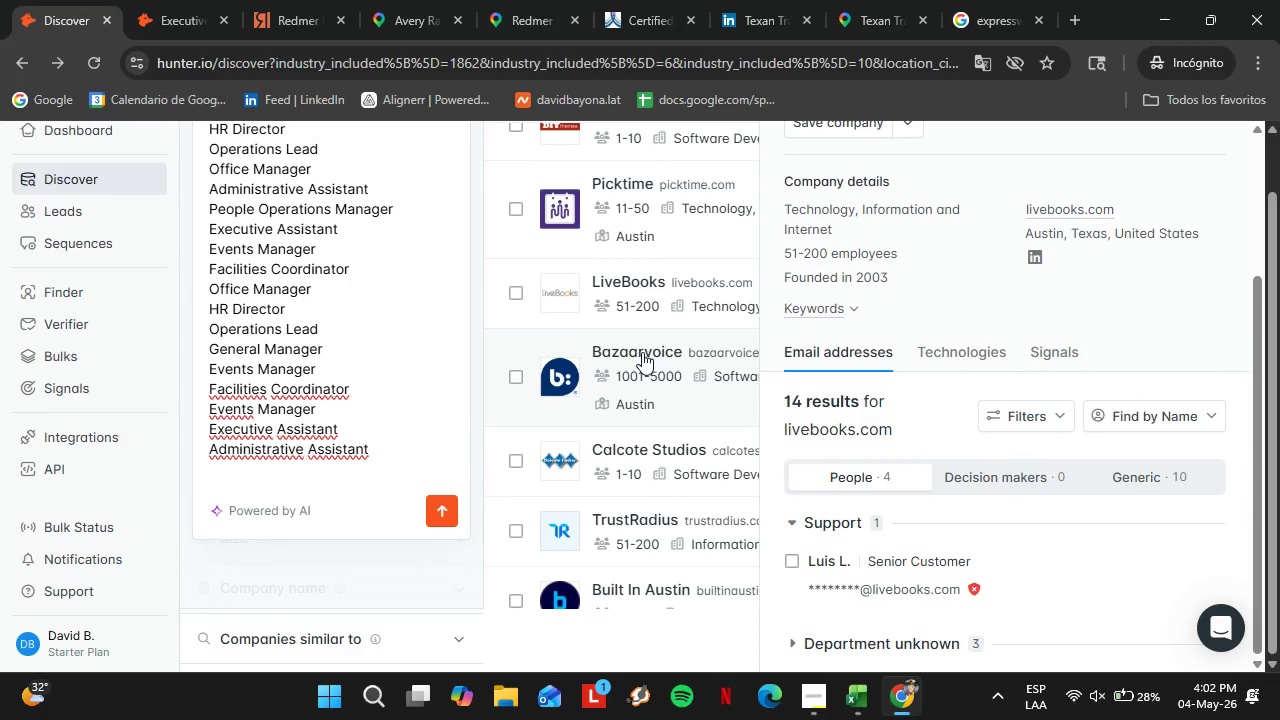 
left_click([642, 352])
 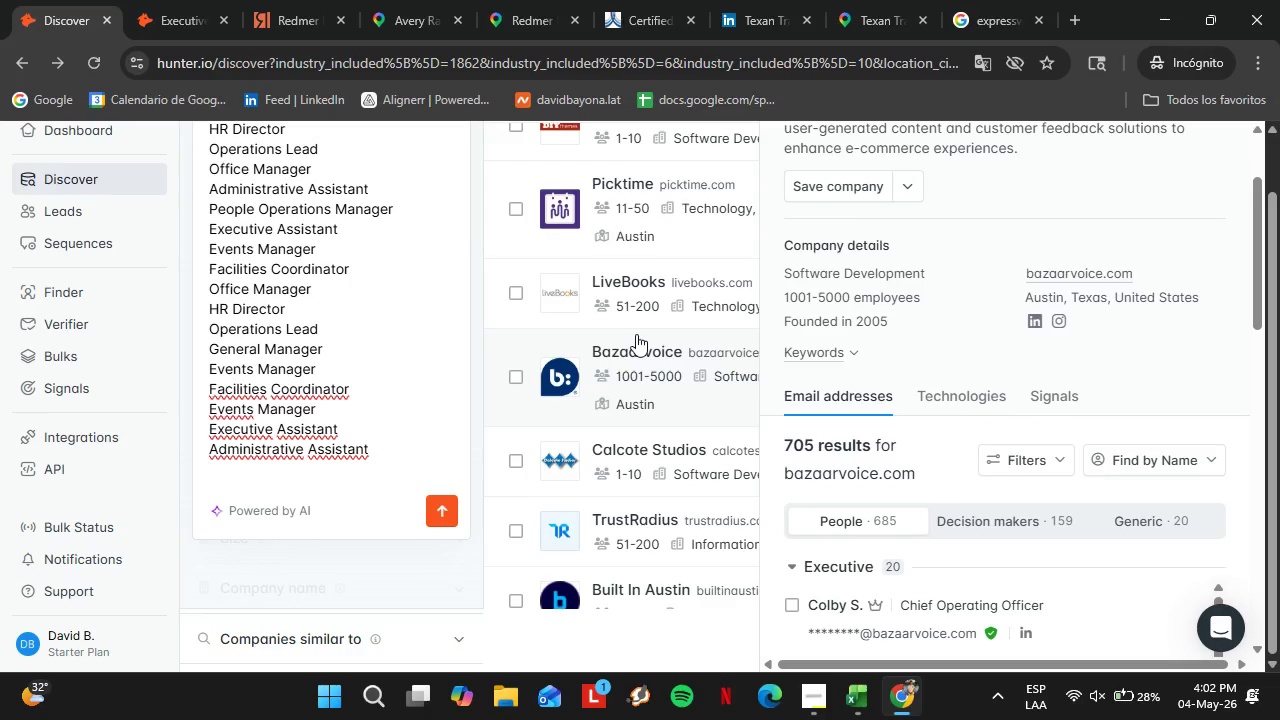 
wait(19.47)
 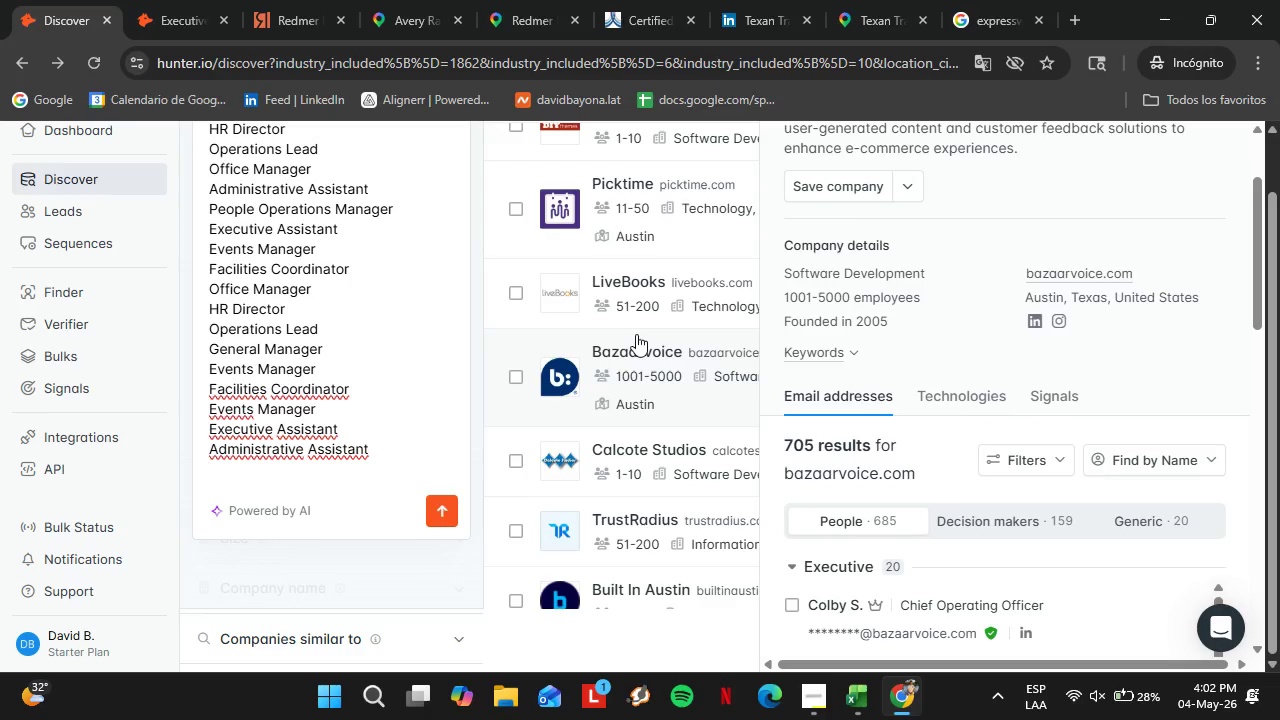 
scroll: coordinate [920, 433], scroll_direction: down, amount: 3.0
 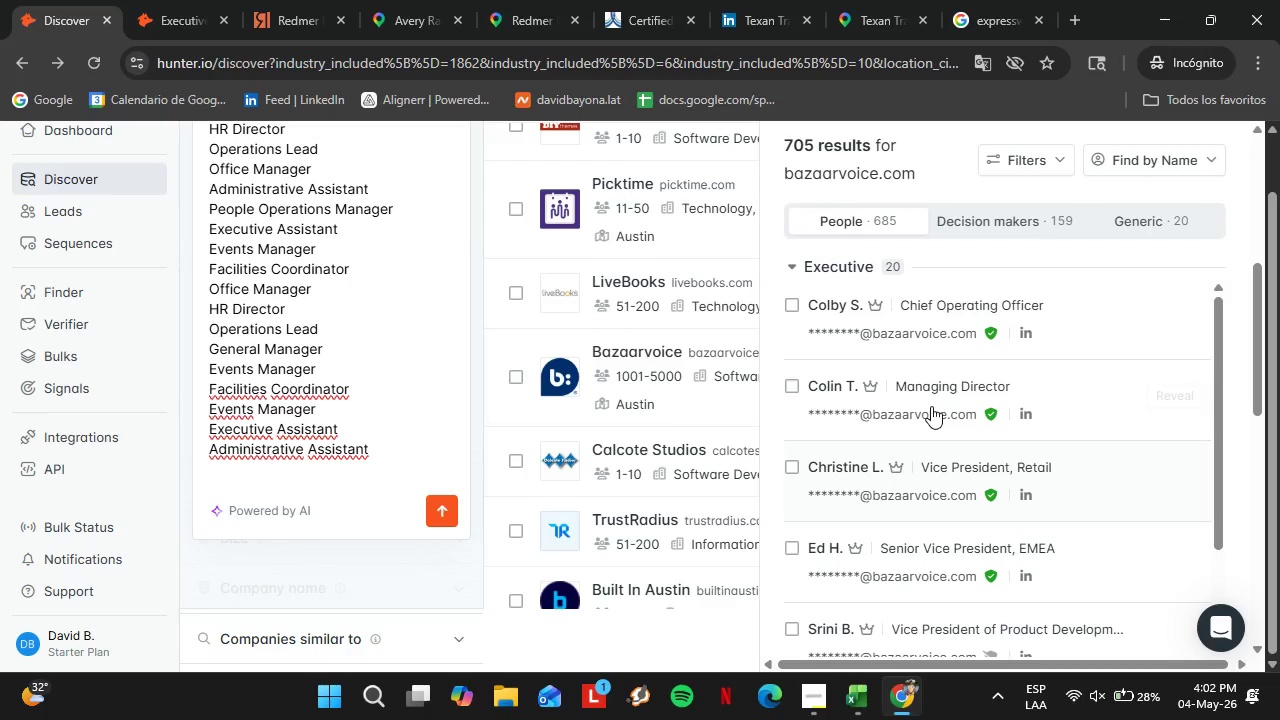 
scroll: coordinate [884, 375], scroll_direction: up, amount: 1.0
 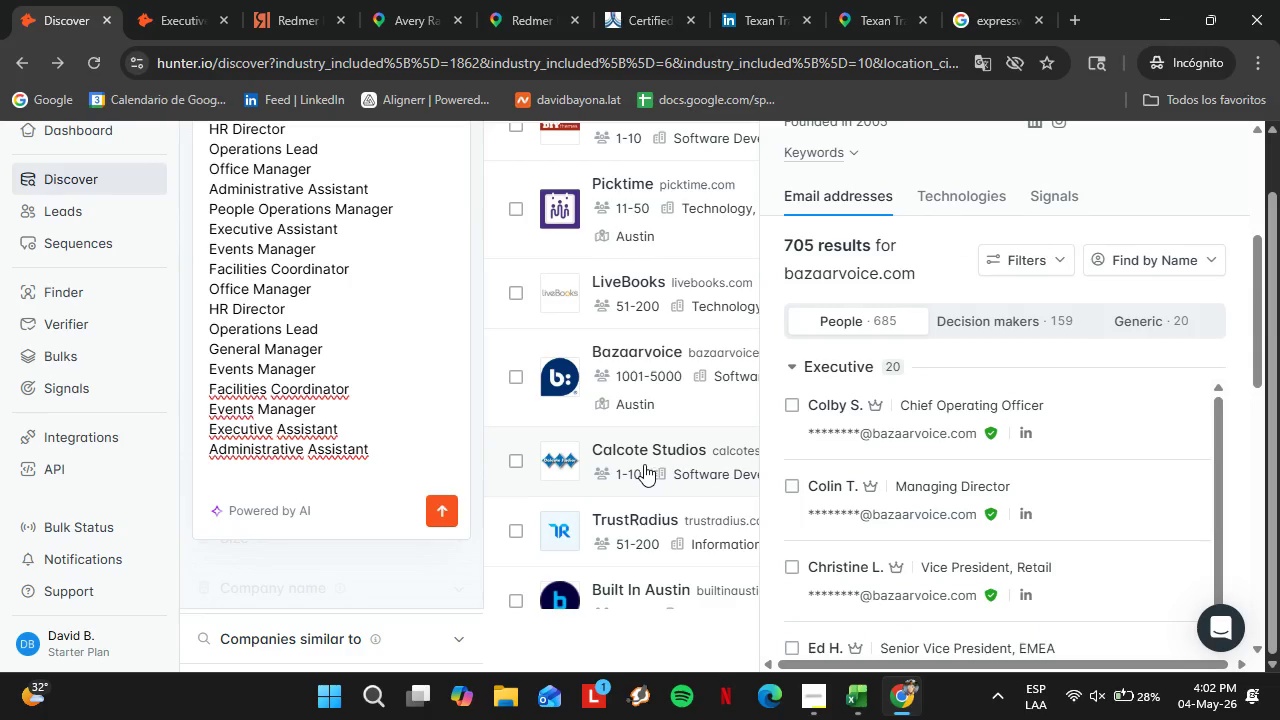 
scroll: coordinate [625, 465], scroll_direction: down, amount: 1.0
 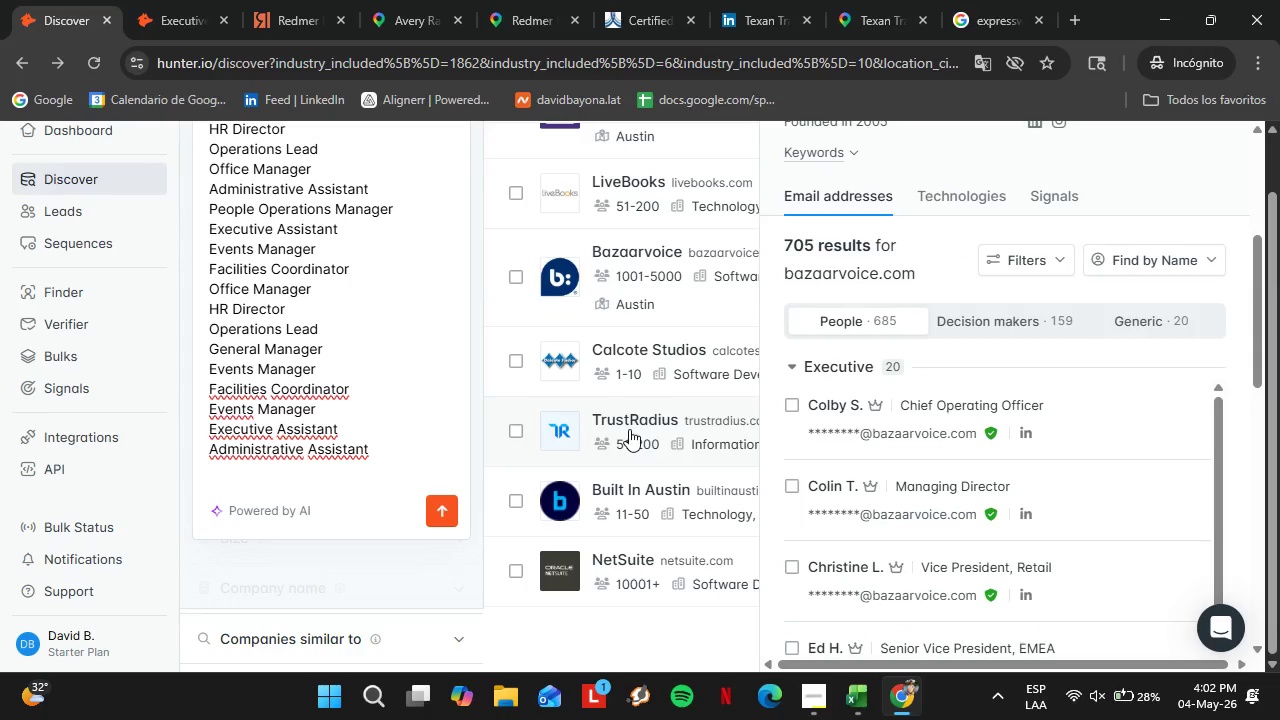 
left_click([629, 429])
 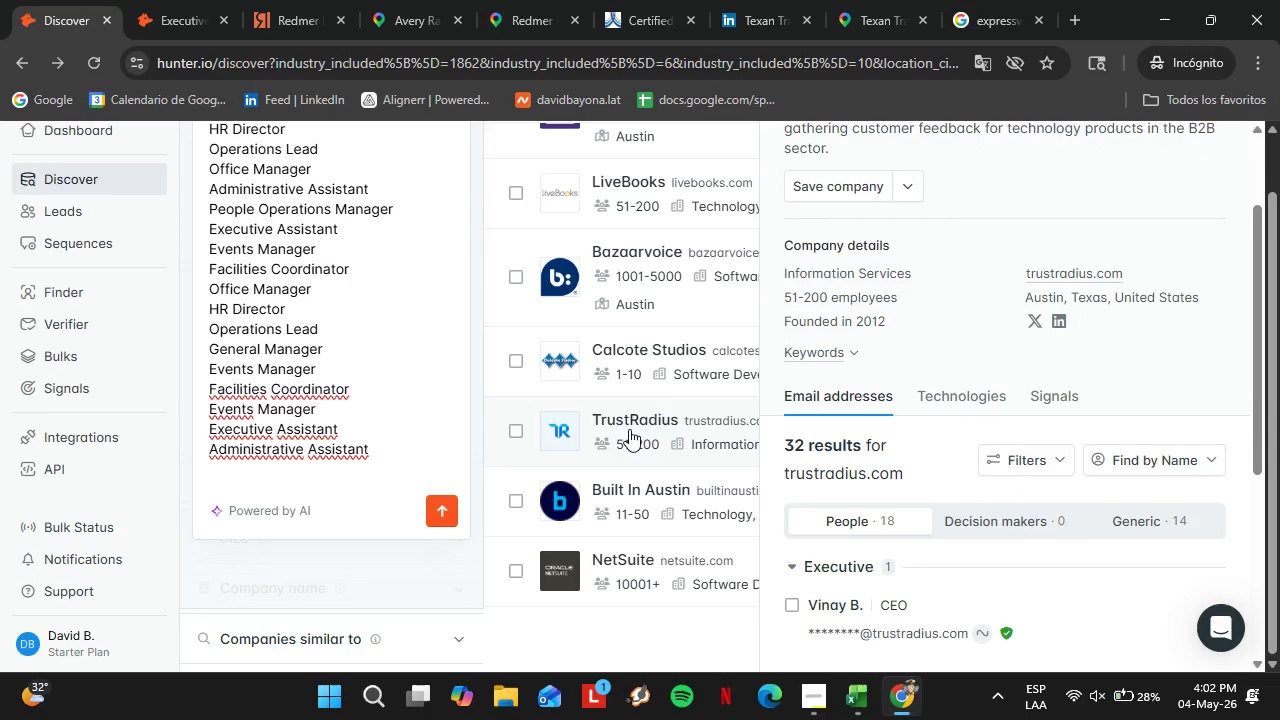 
wait(18.12)
 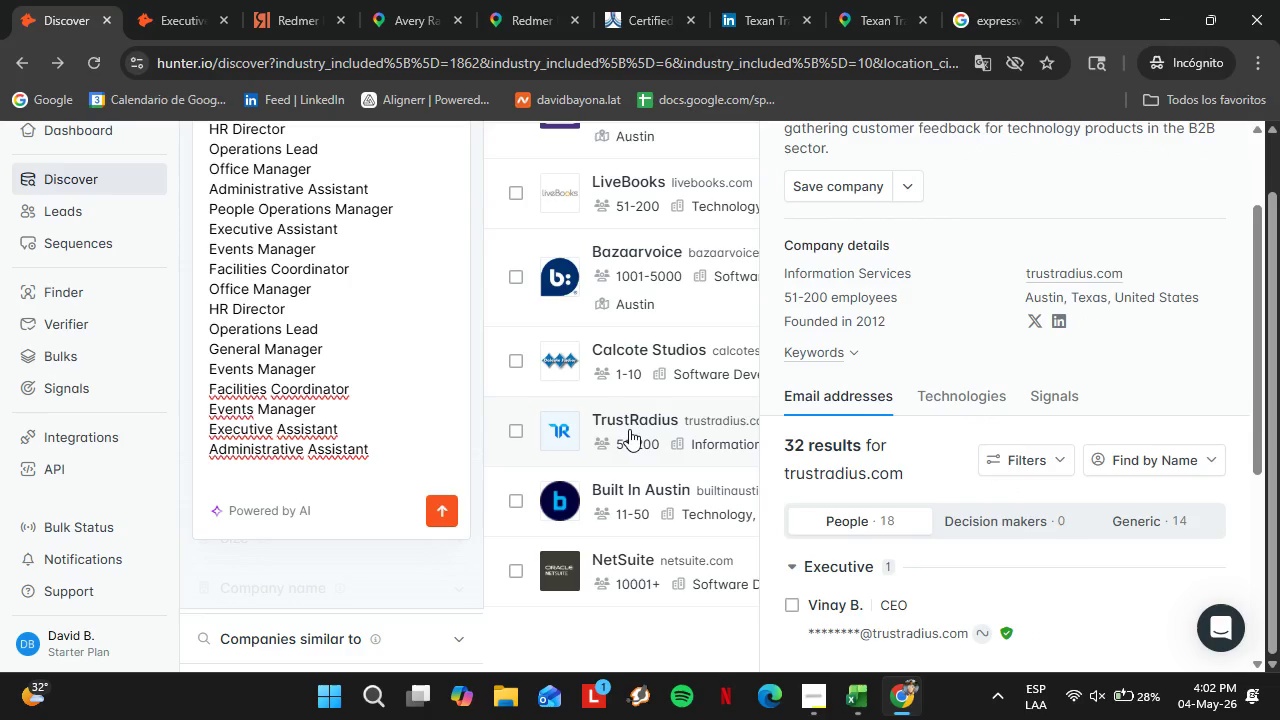 
scroll: coordinate [1036, 495], scroll_direction: down, amount: 4.0
 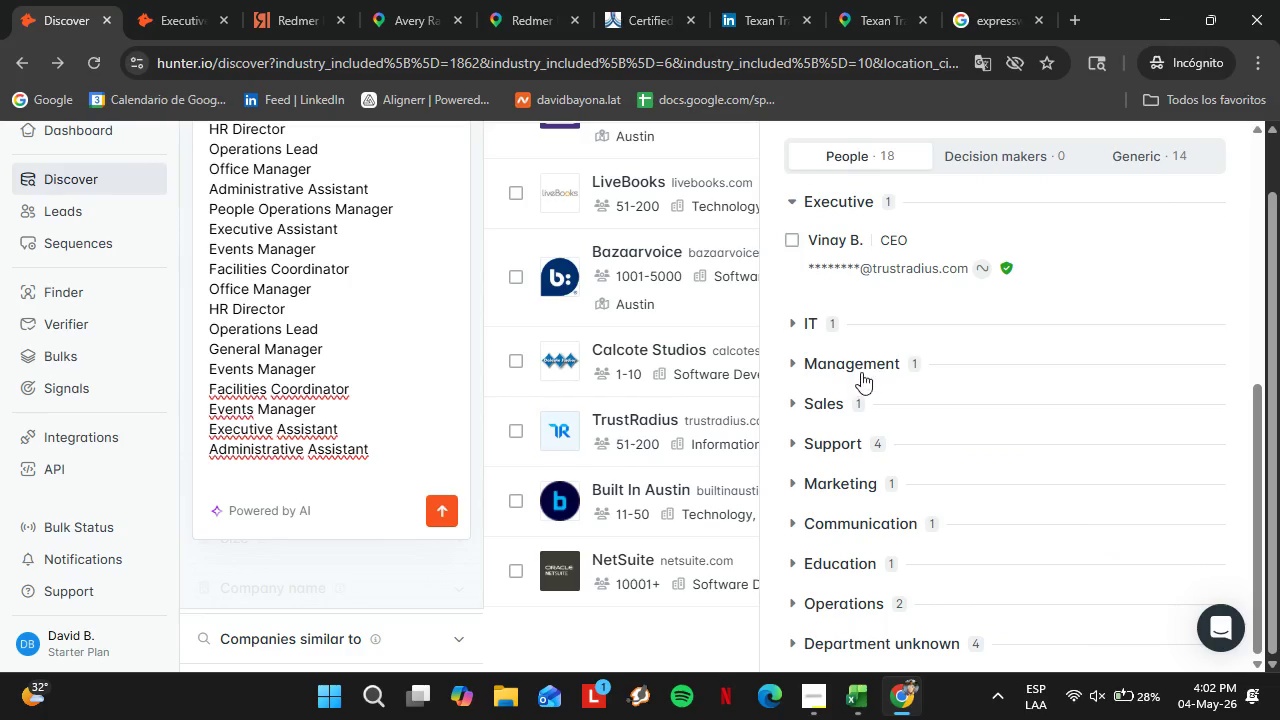 
left_click([859, 365])
 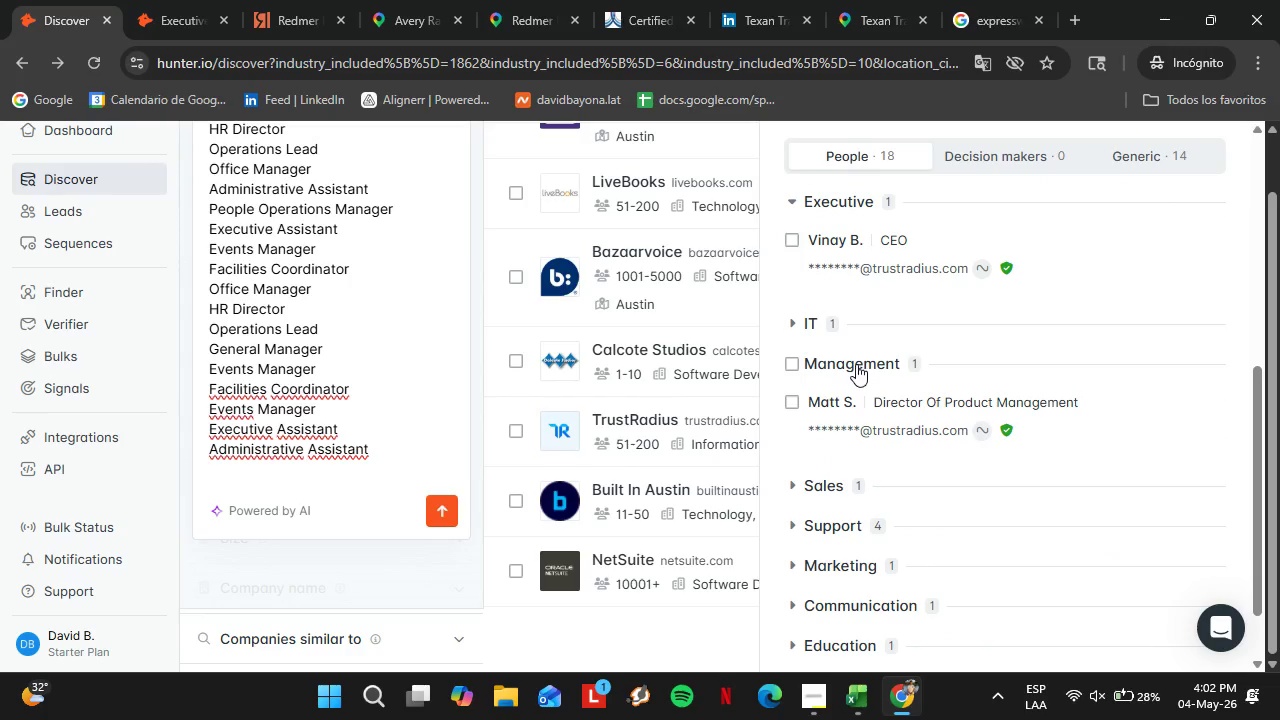 
left_click([856, 364])
 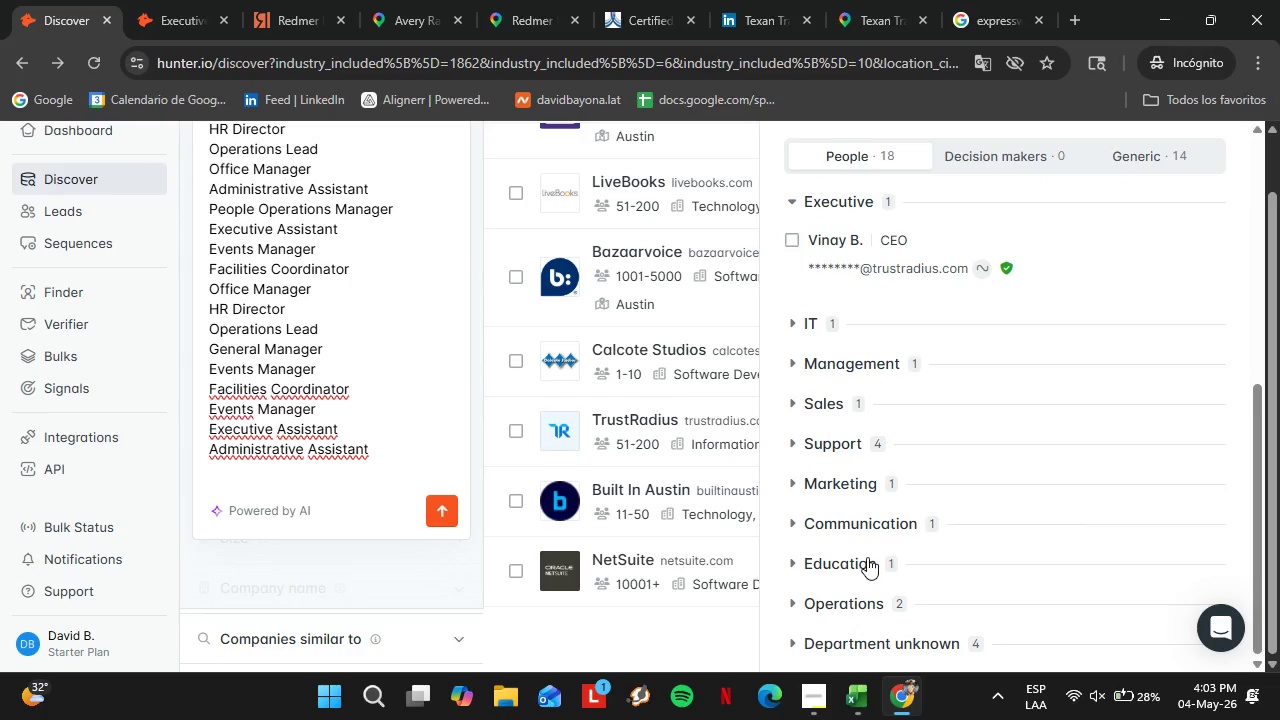 
scroll: coordinate [884, 519], scroll_direction: down, amount: 3.0
 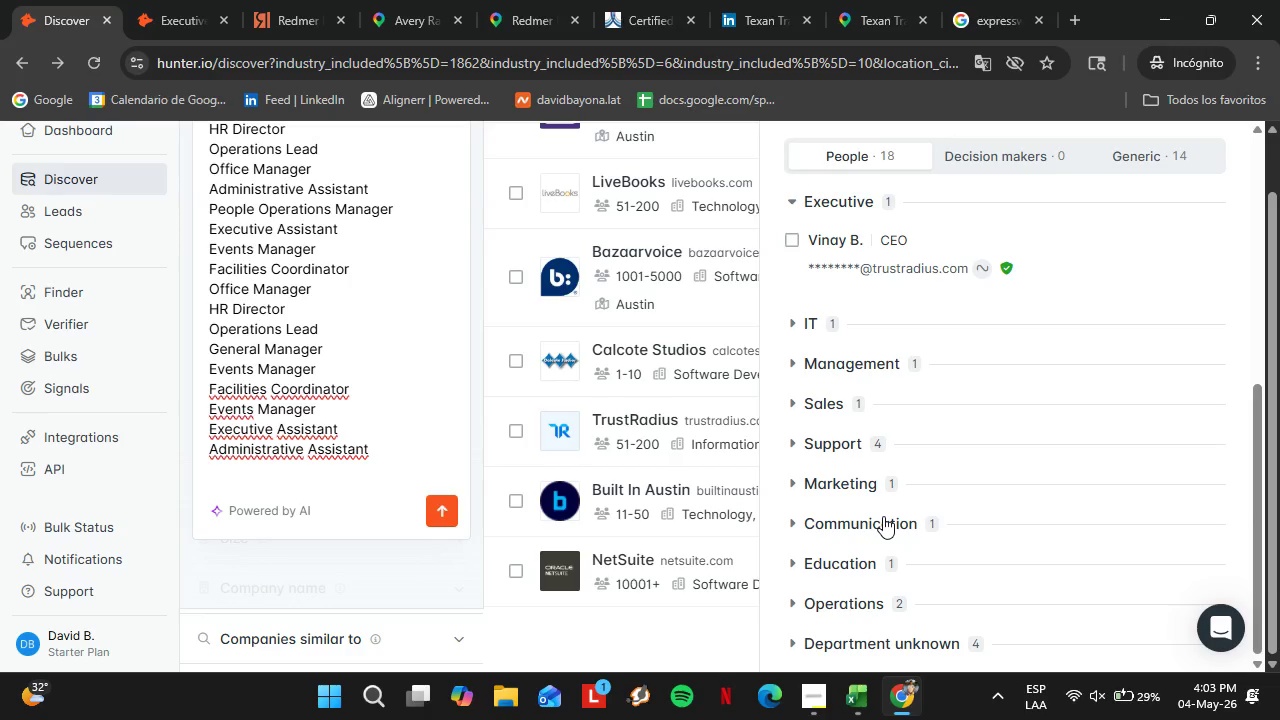 
wait(30.82)
 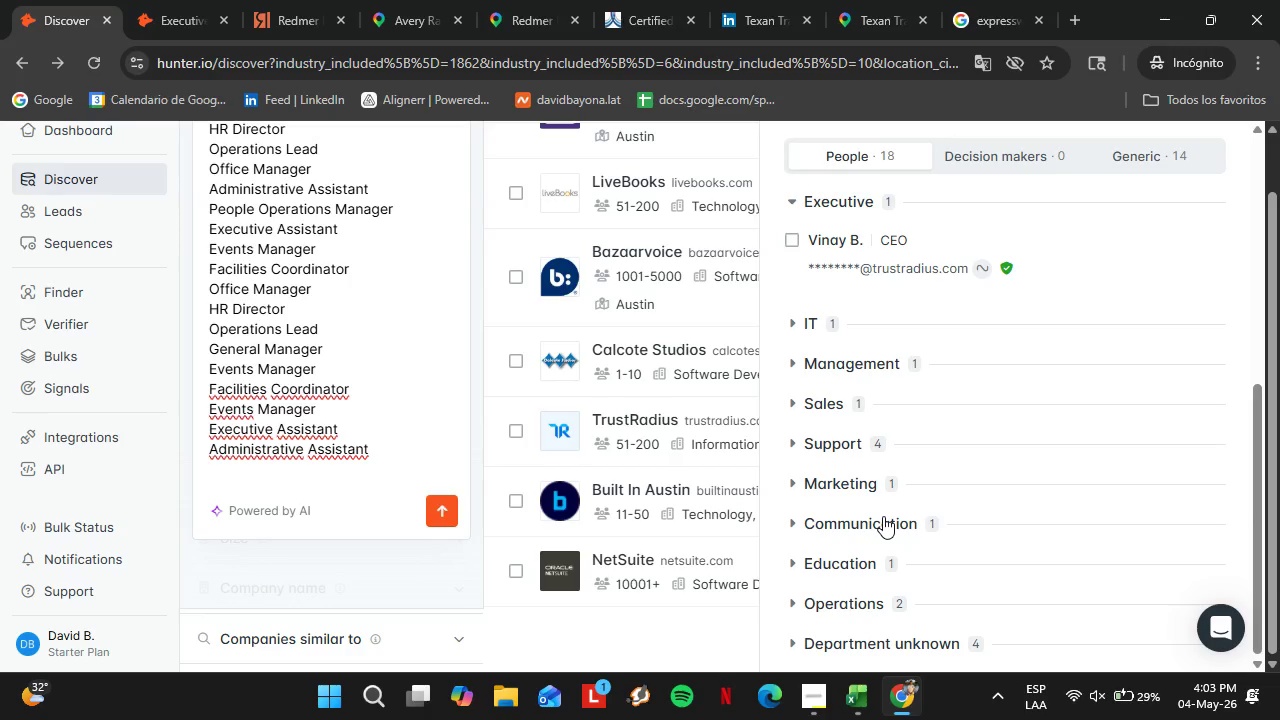 
left_click([634, 616])
 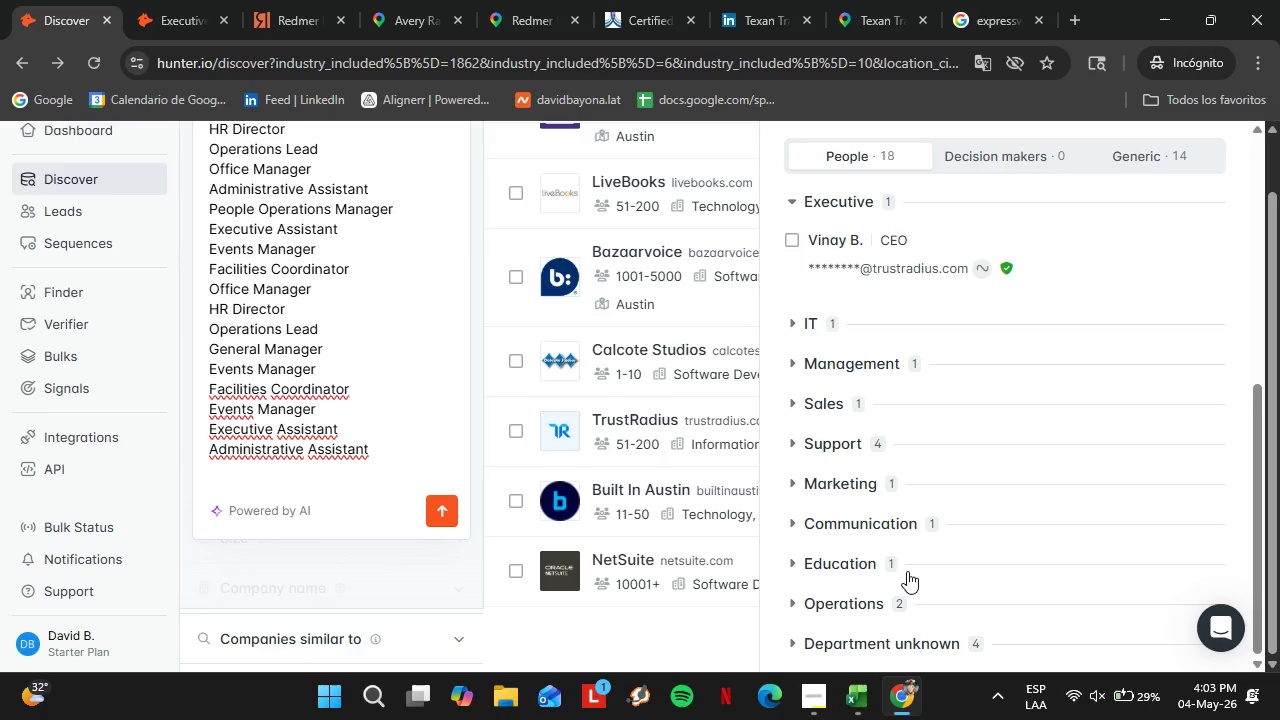 
scroll: coordinate [908, 488], scroll_direction: up, amount: 2.0
 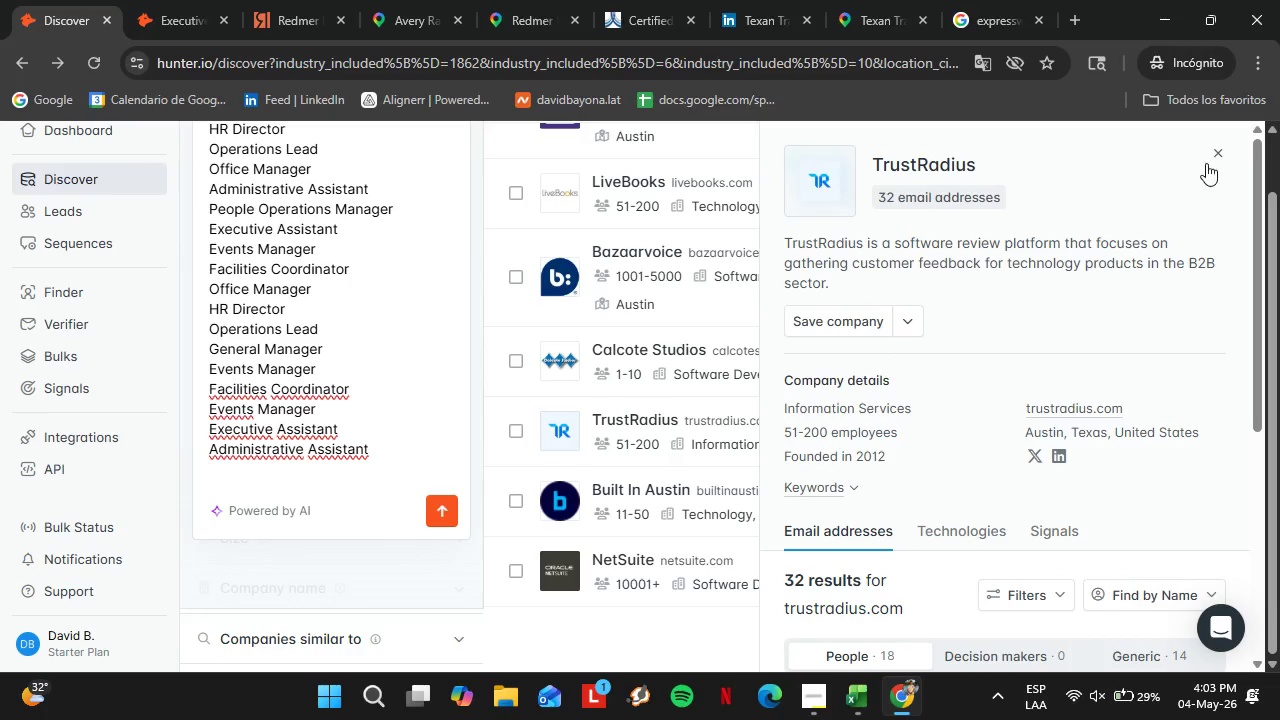 
left_click([1211, 155])
 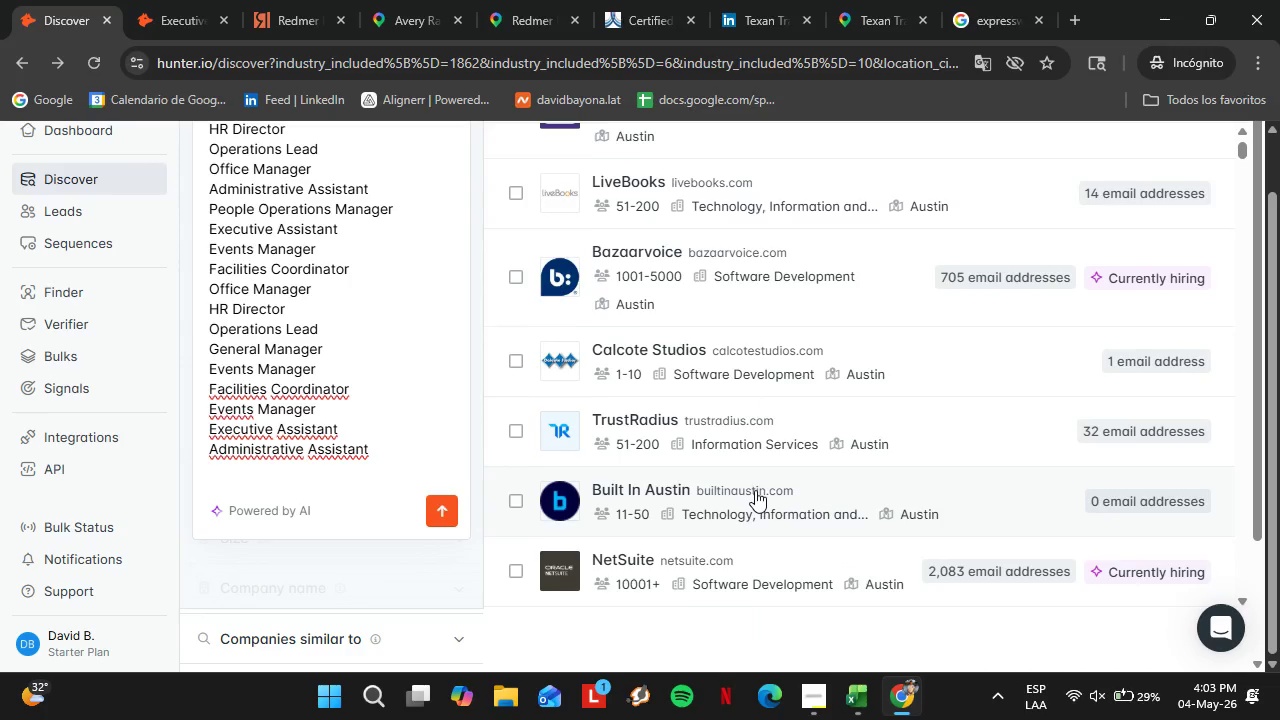 
scroll: coordinate [680, 477], scroll_direction: down, amount: 1.0
 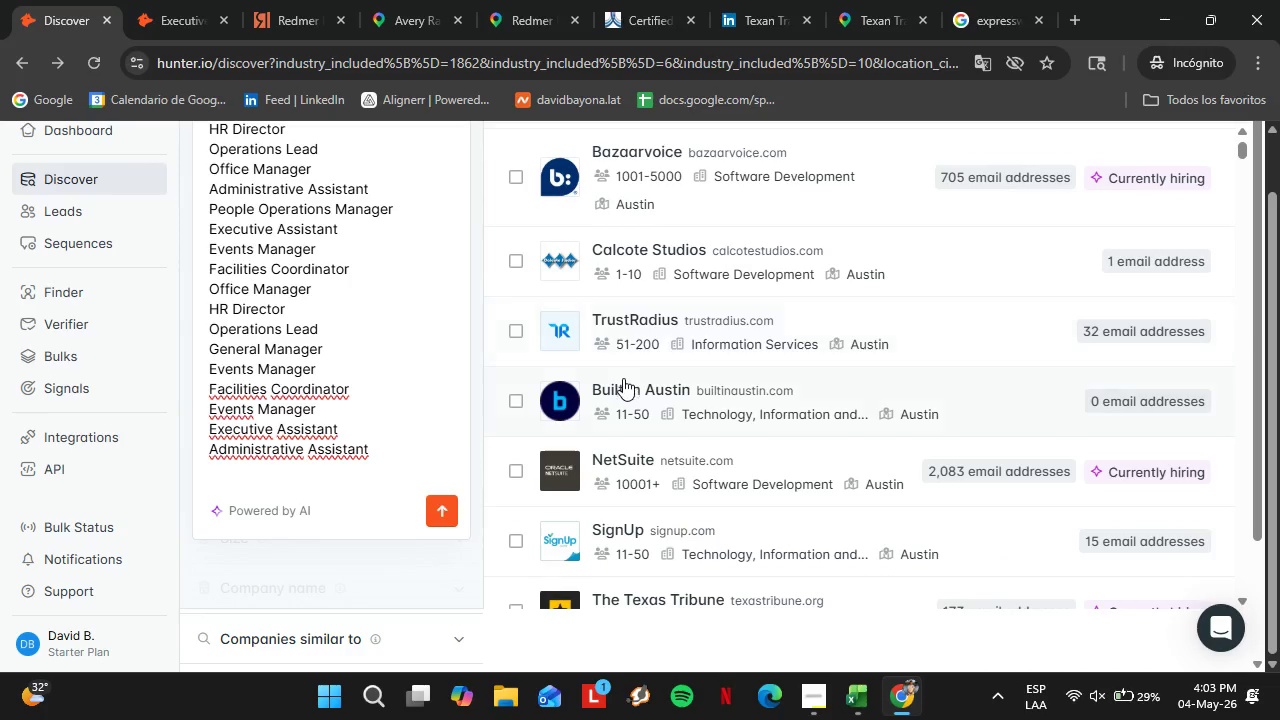 
left_click([623, 378])
 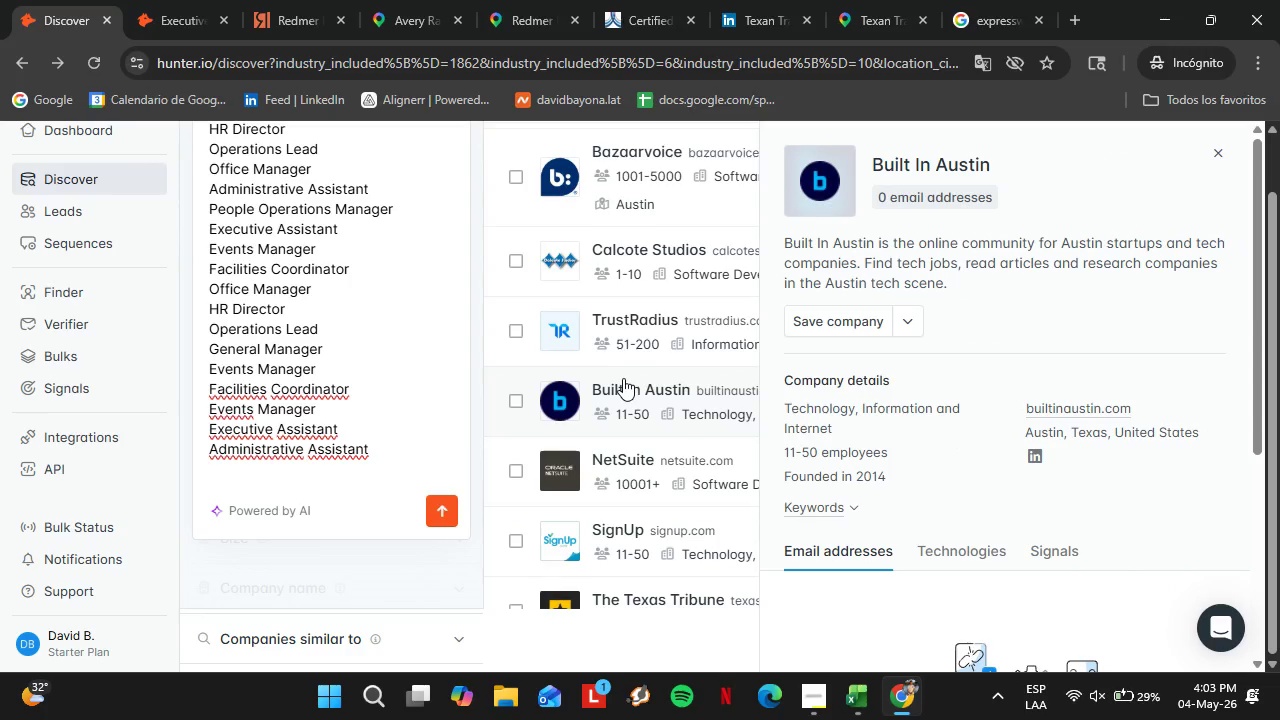 
wait(7.23)
 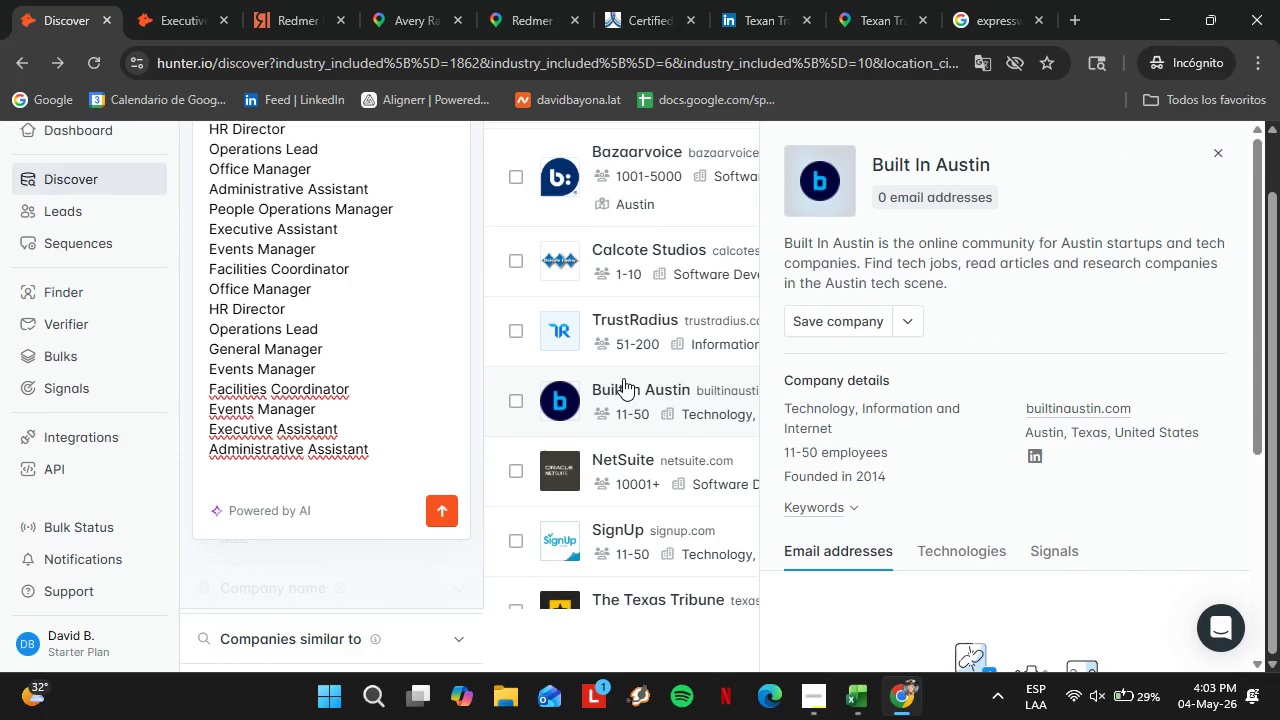 
scroll: coordinate [883, 464], scroll_direction: down, amount: 1.0
 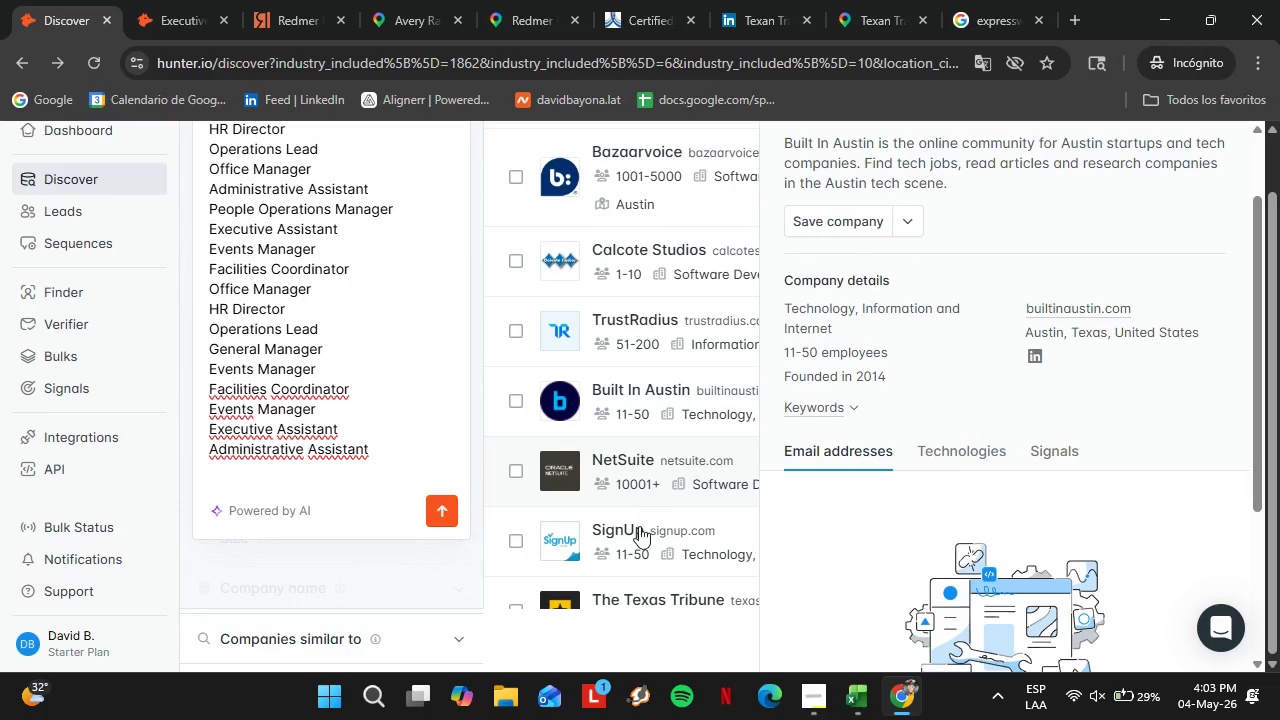 
left_click([628, 529])
 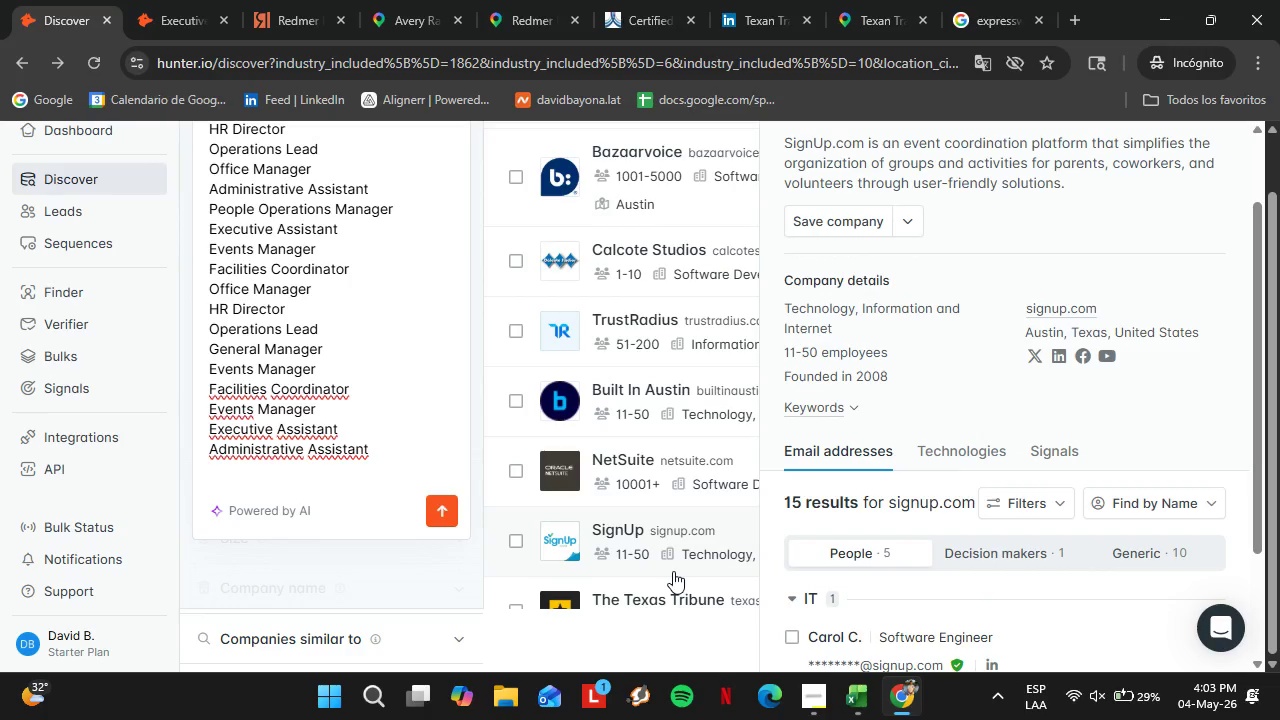 
wait(11.23)
 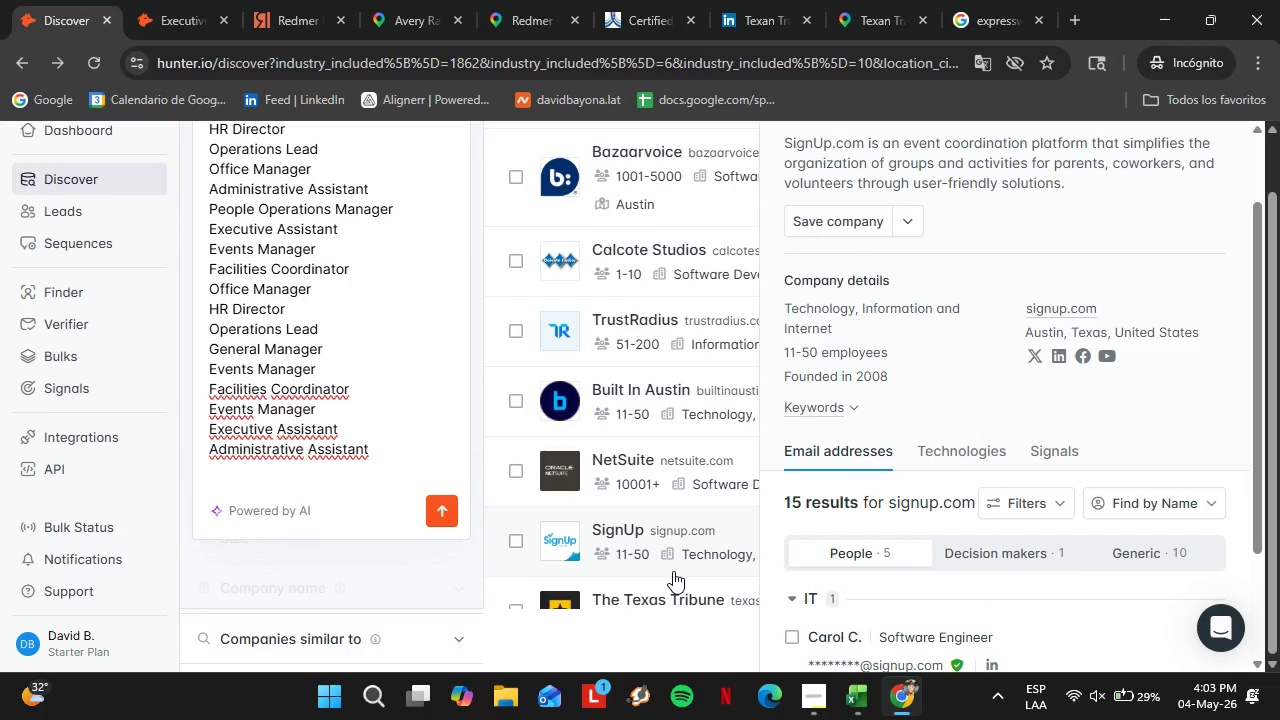 
scroll: coordinate [681, 461], scroll_direction: down, amount: 3.0
 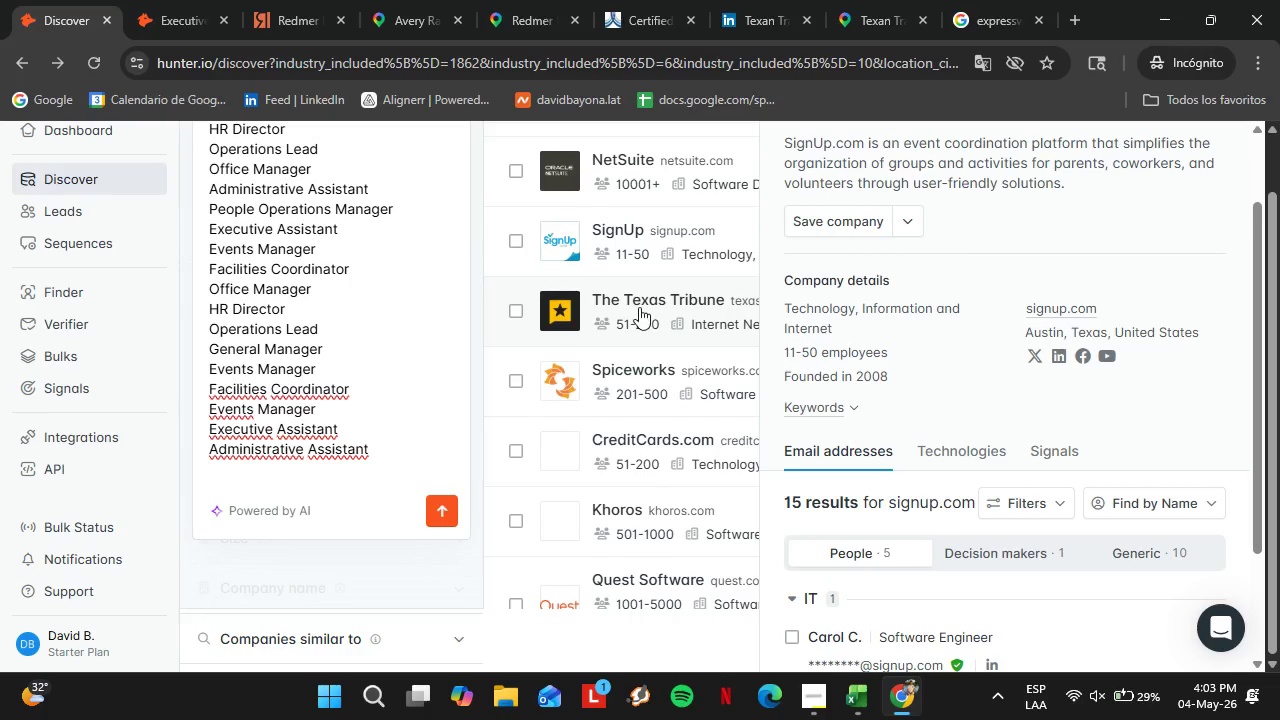 
left_click([639, 307])
 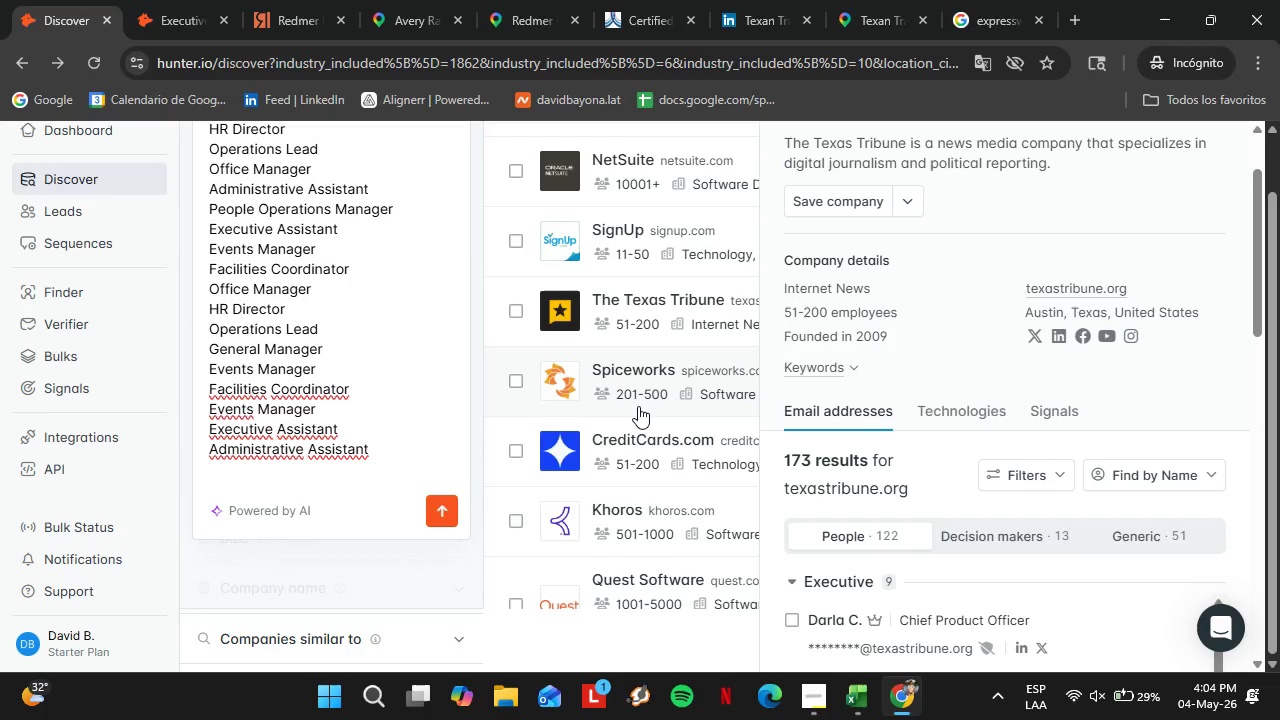 
wait(17.05)
 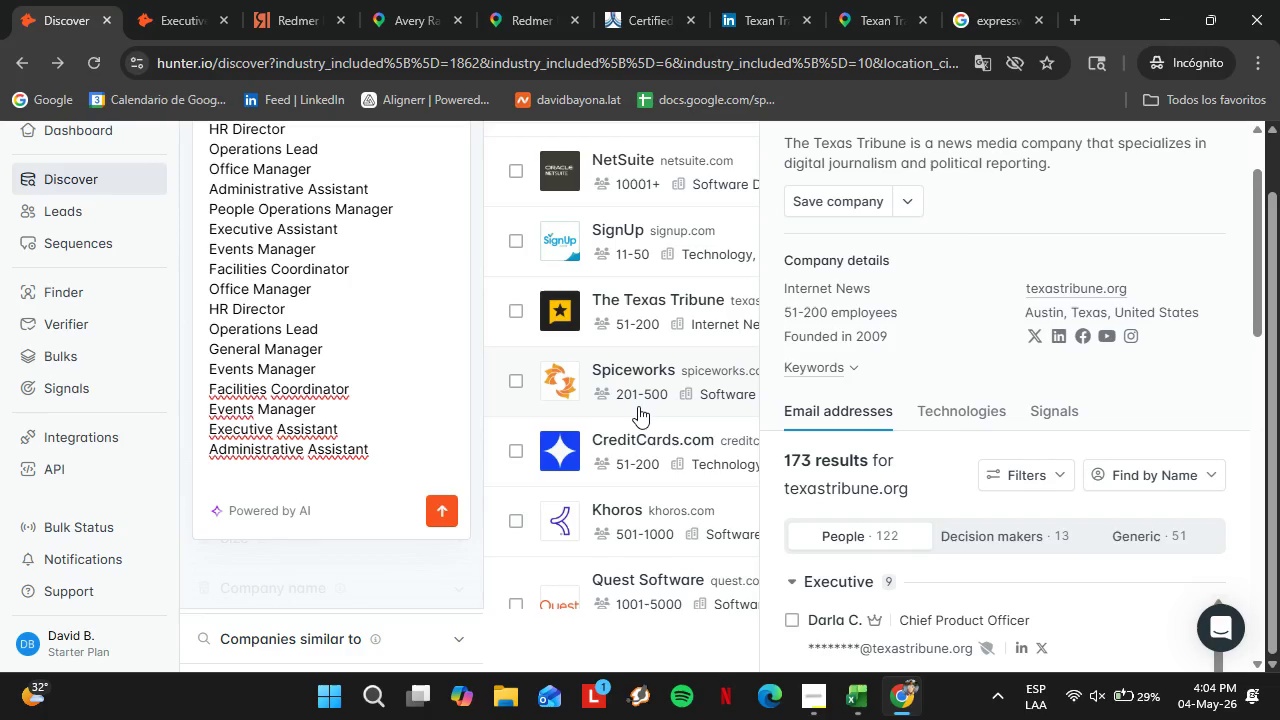 
scroll: coordinate [902, 477], scroll_direction: down, amount: 4.0
 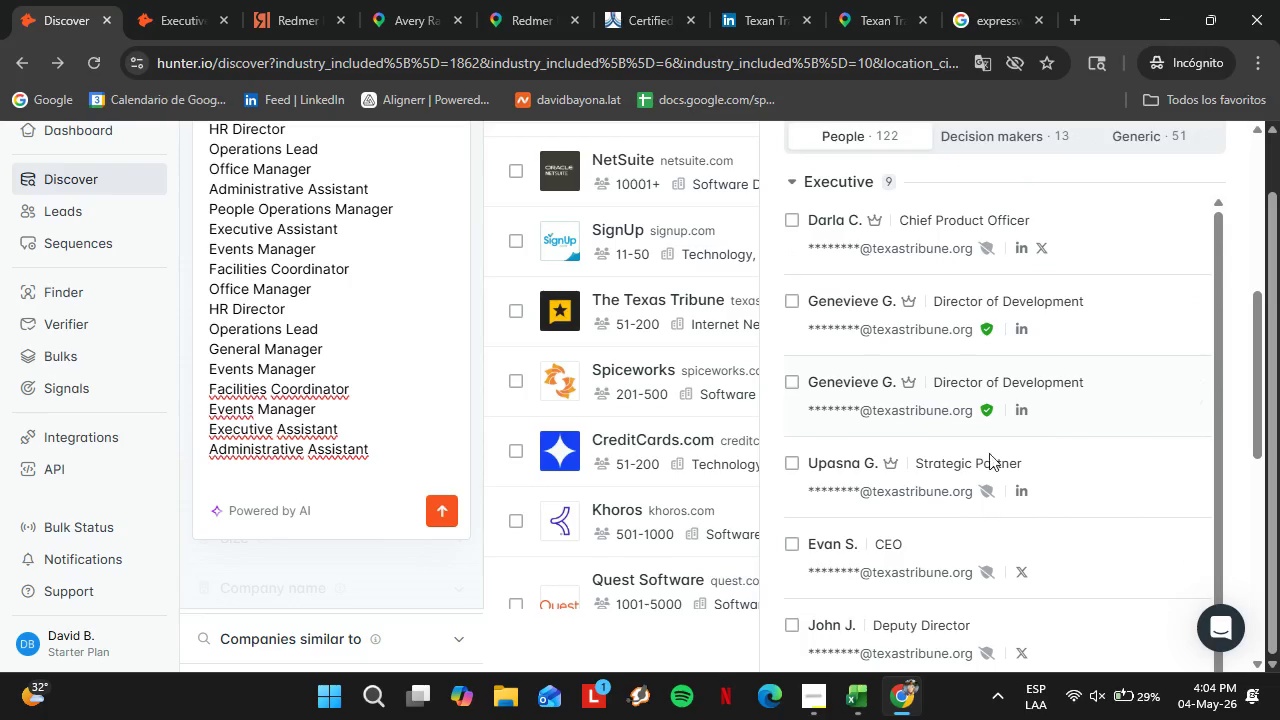 
scroll: coordinate [959, 459], scroll_direction: up, amount: 1.0
 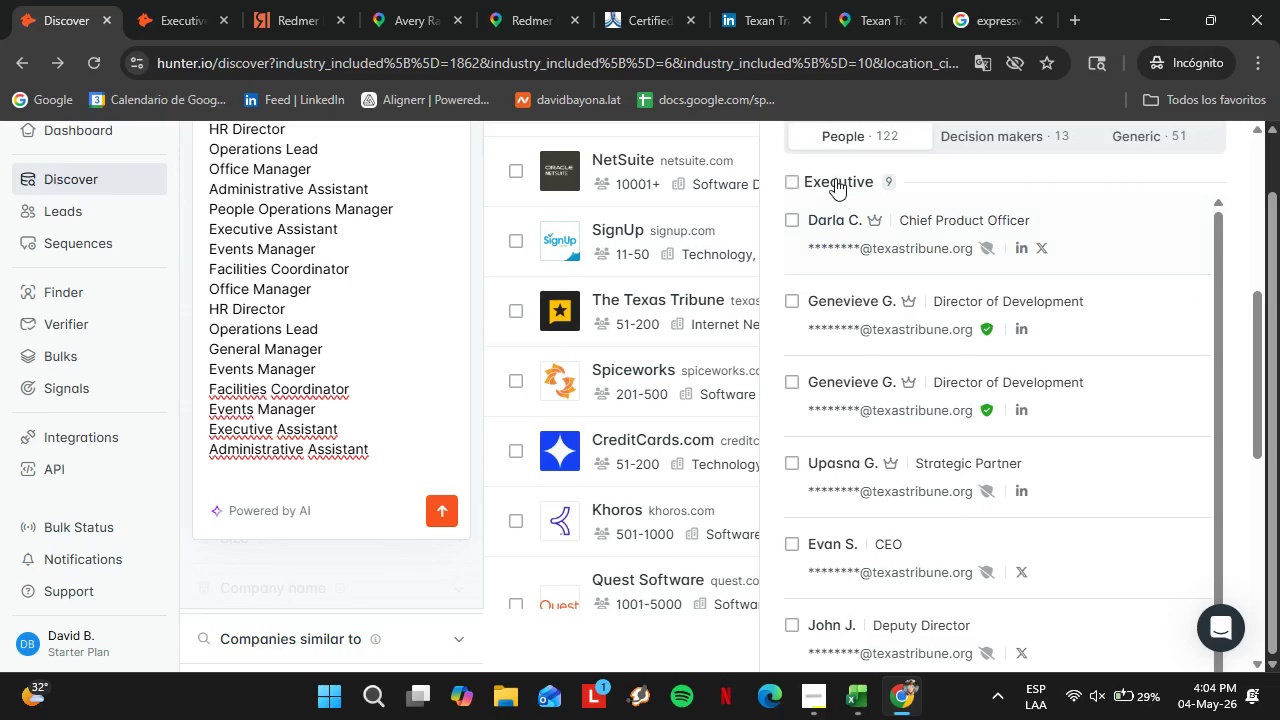 
left_click([835, 178])
 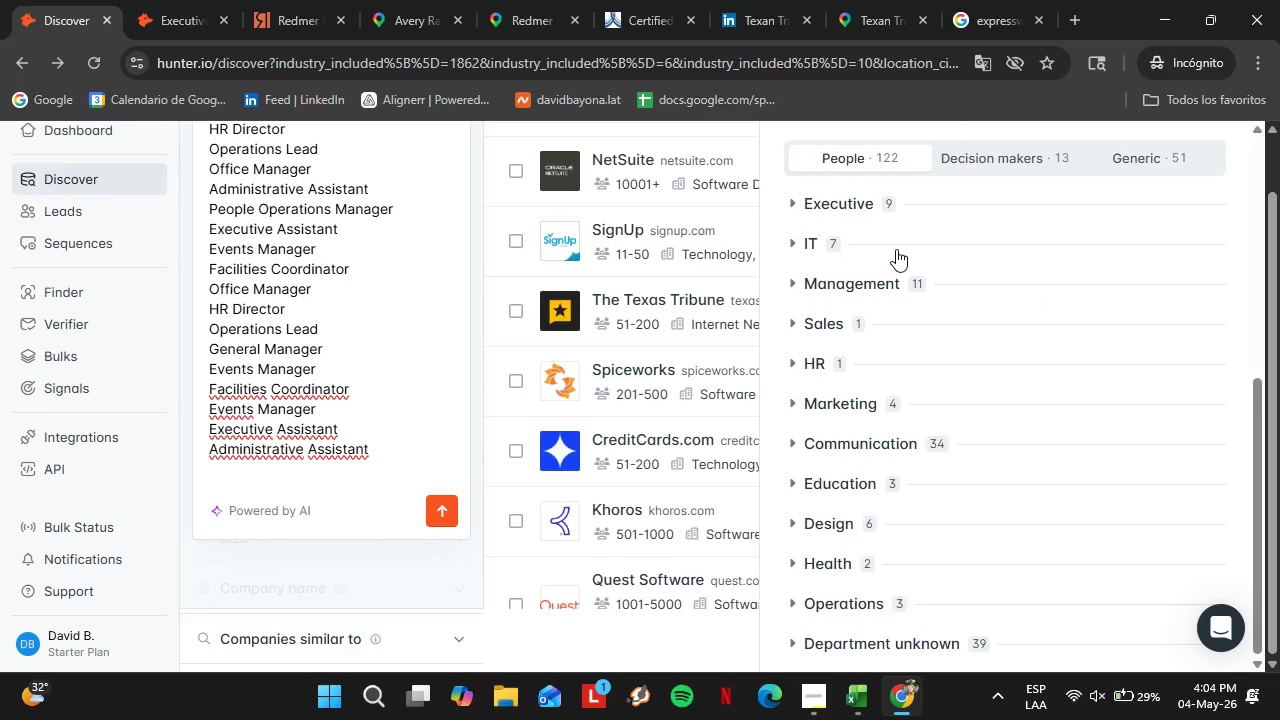 
wait(9.78)
 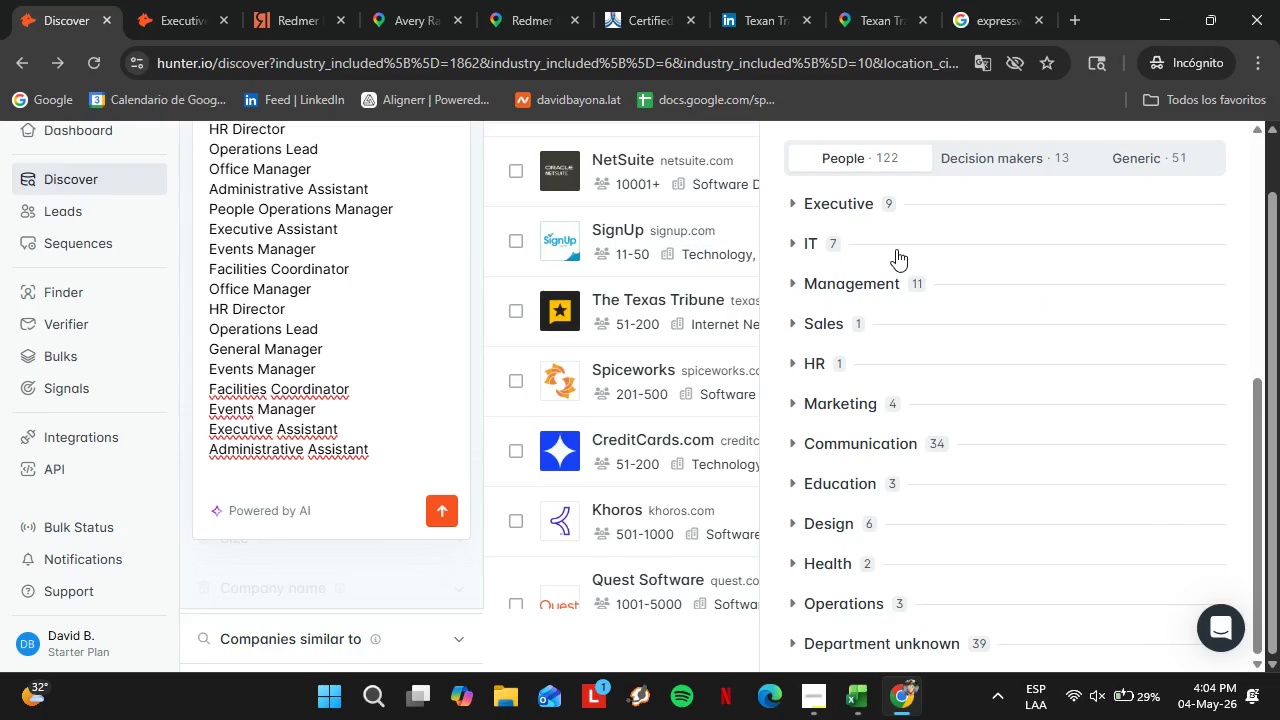 
left_click([819, 362])
 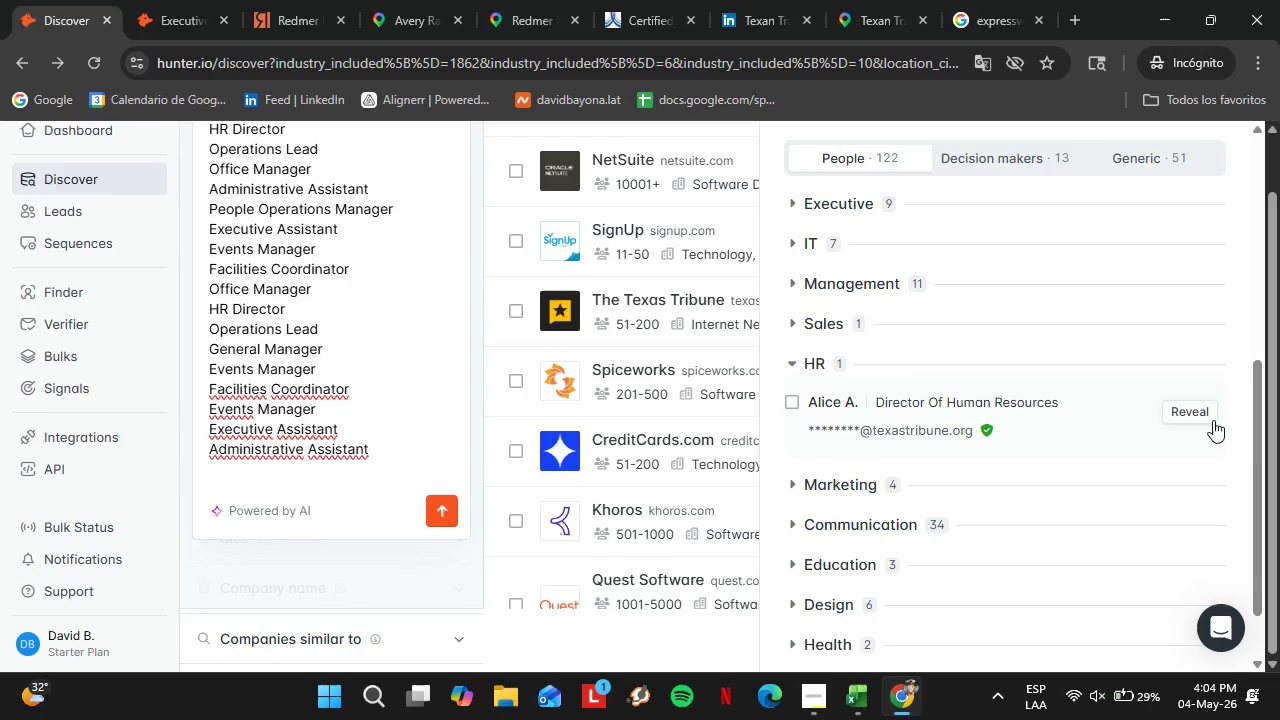 
left_click([1199, 409])
 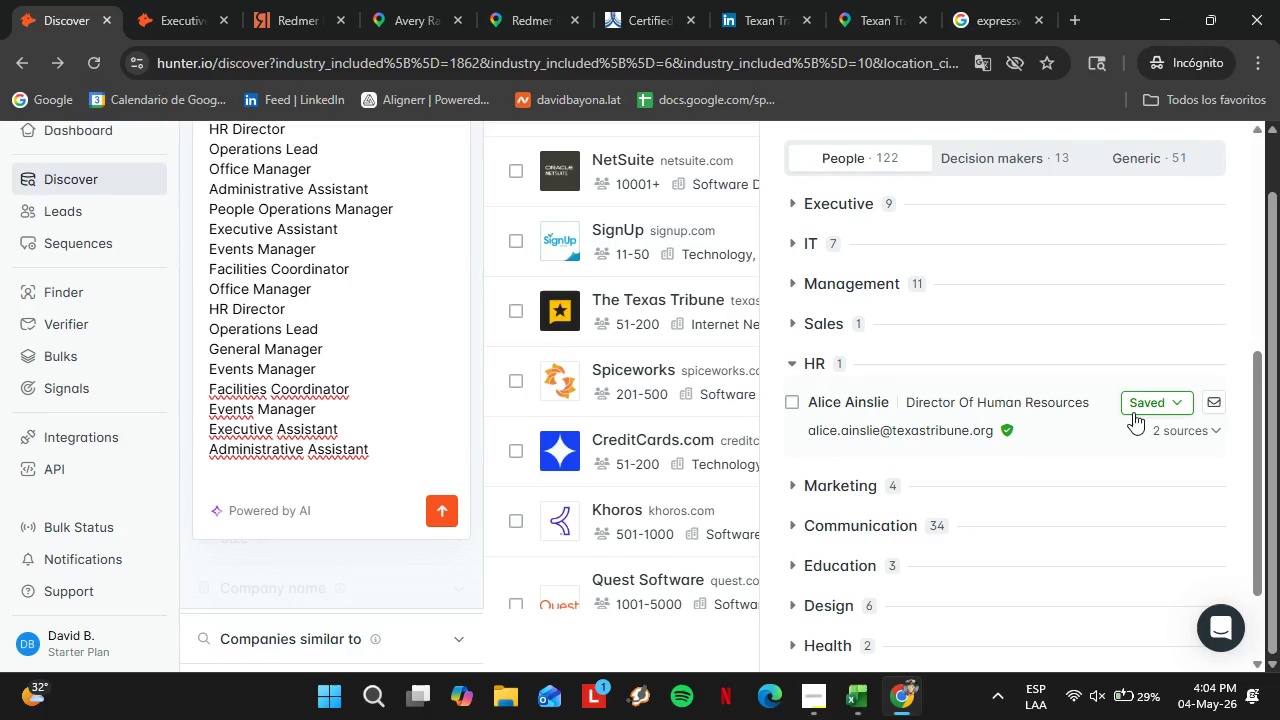 
left_click([1144, 405])
 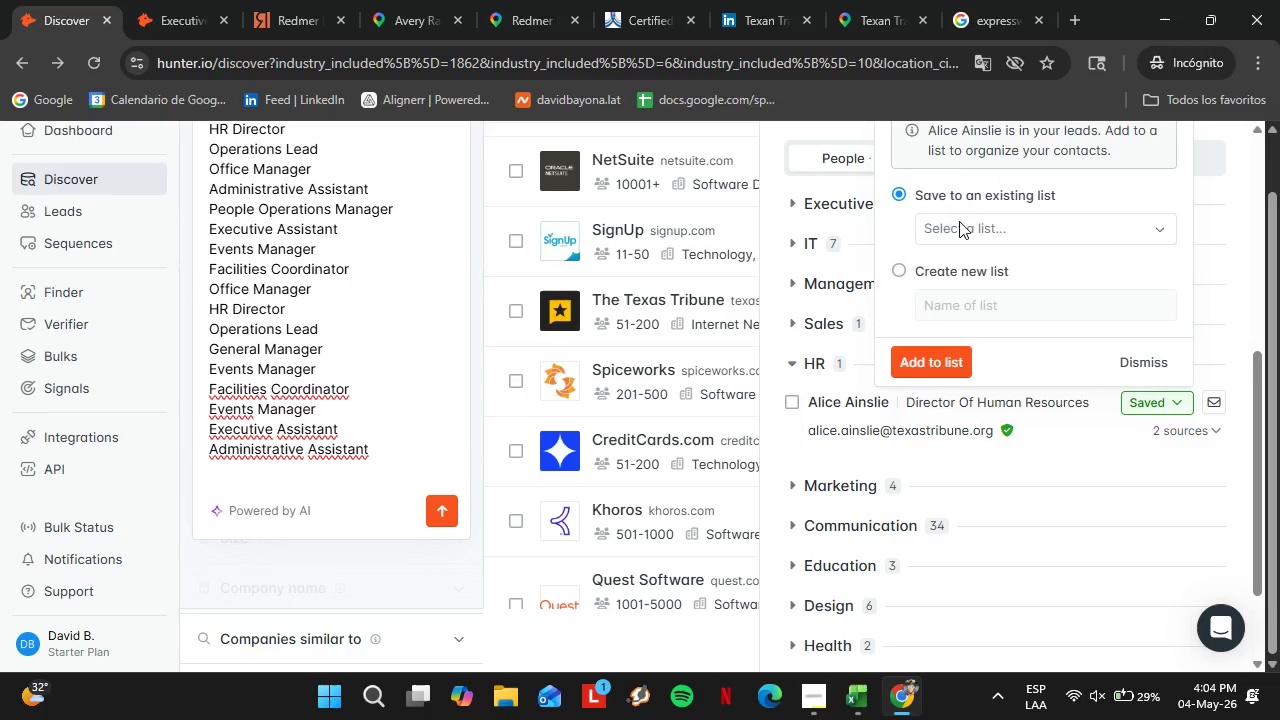 
left_click([960, 221])
 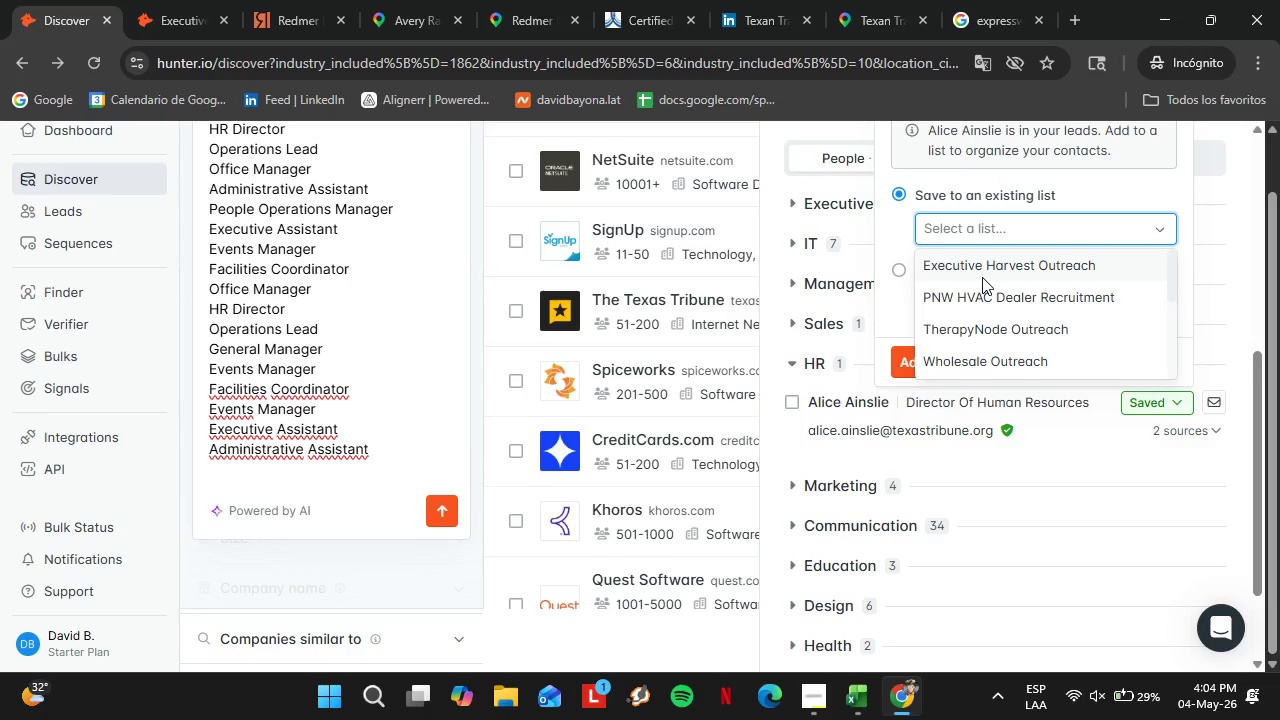 
left_click([984, 267])
 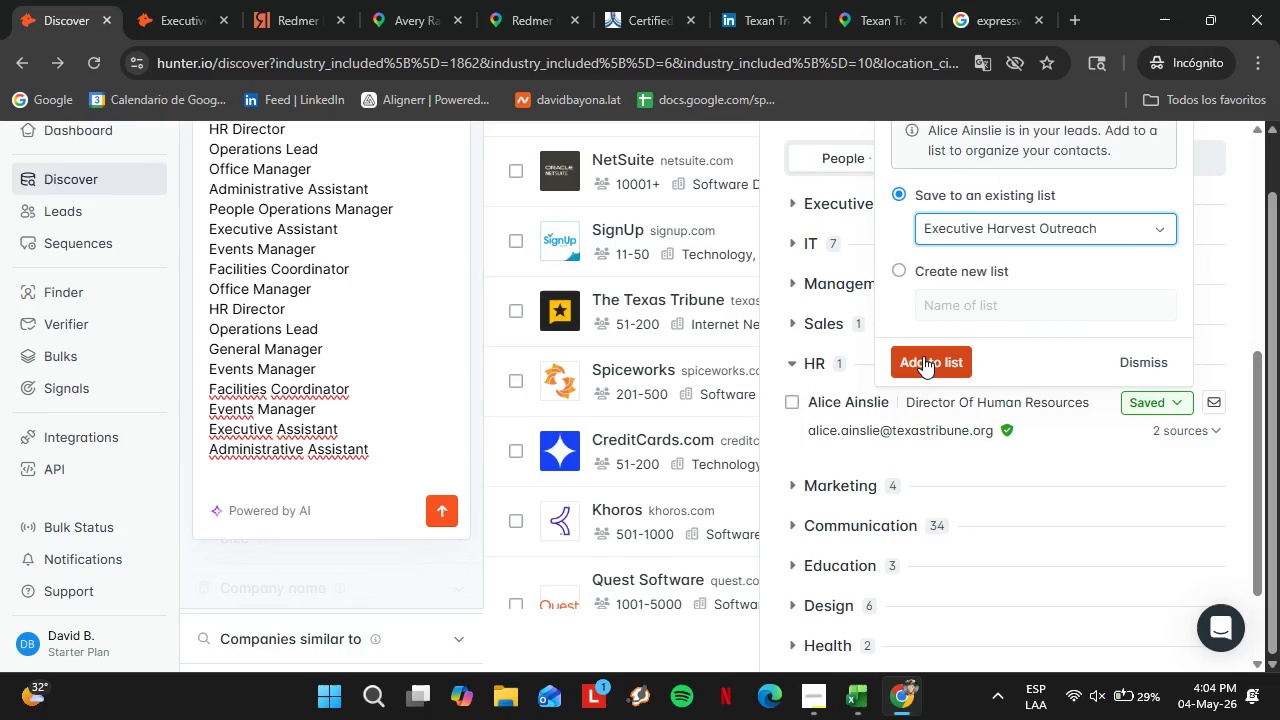 
left_click([923, 356])
 